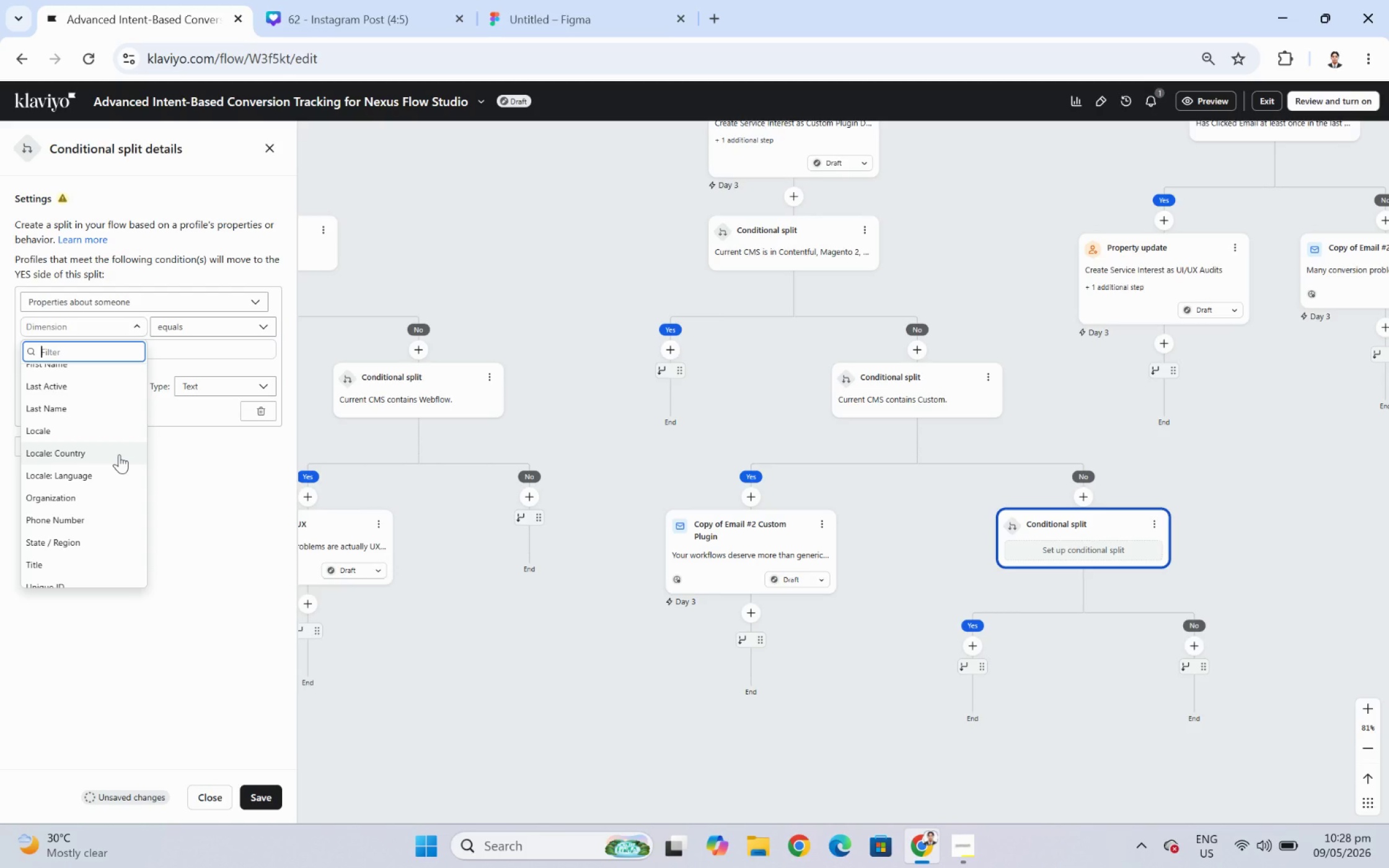 
scroll: coordinate [119, 454], scroll_direction: up, amount: 3.0
 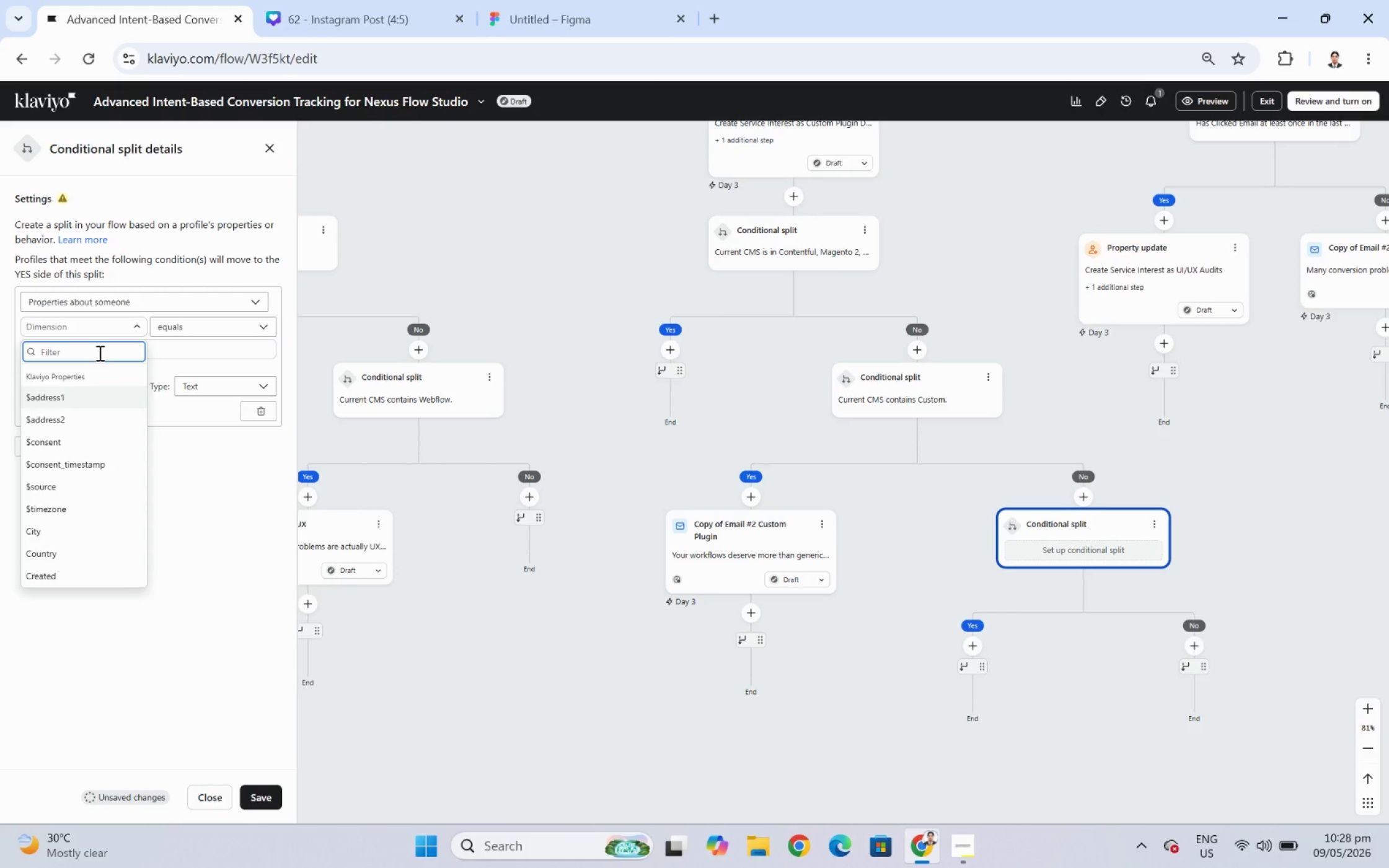 
type(cms)
 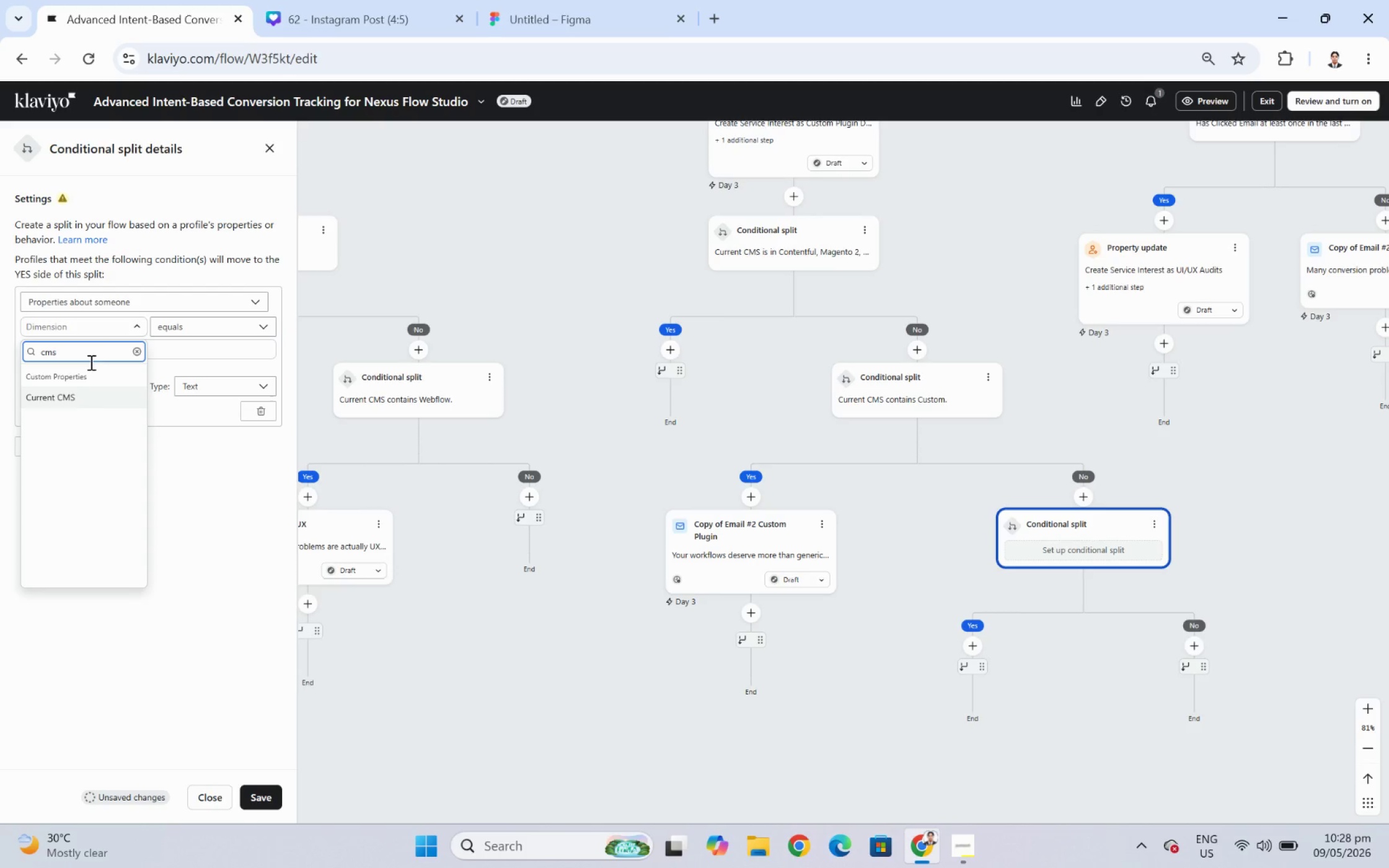 
left_click([80, 400])
 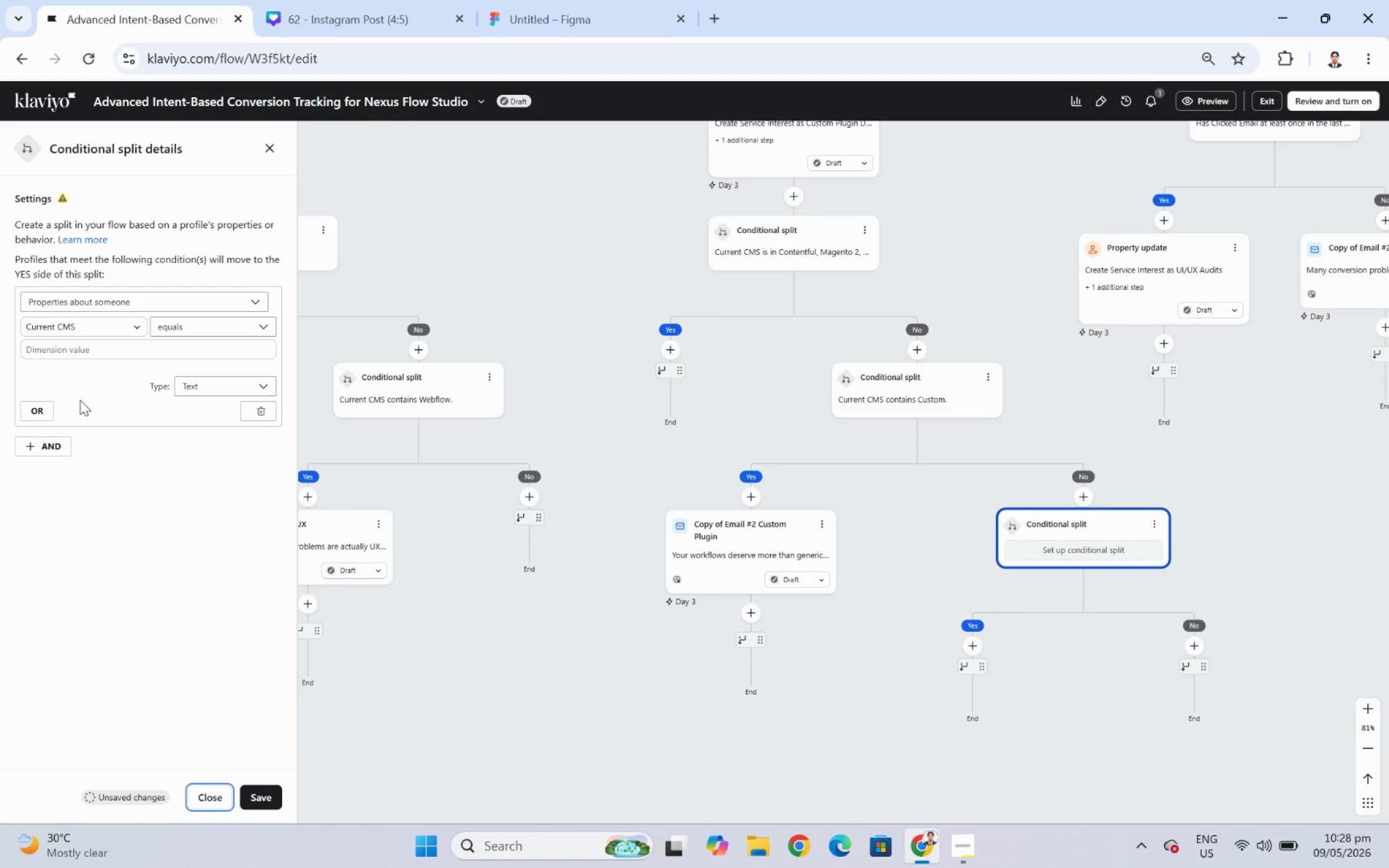 
wait(6.23)
 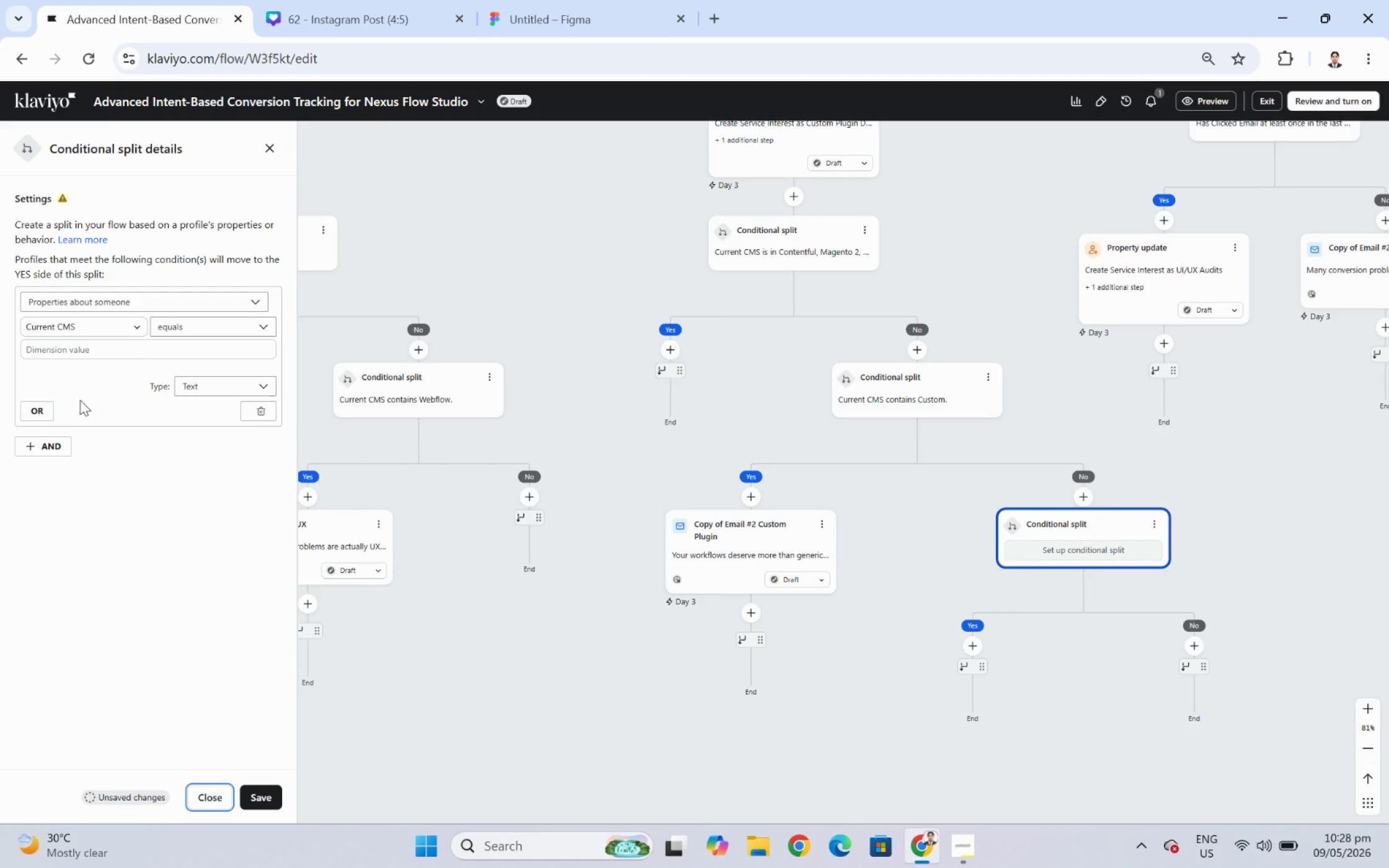 
left_click([145, 348])
 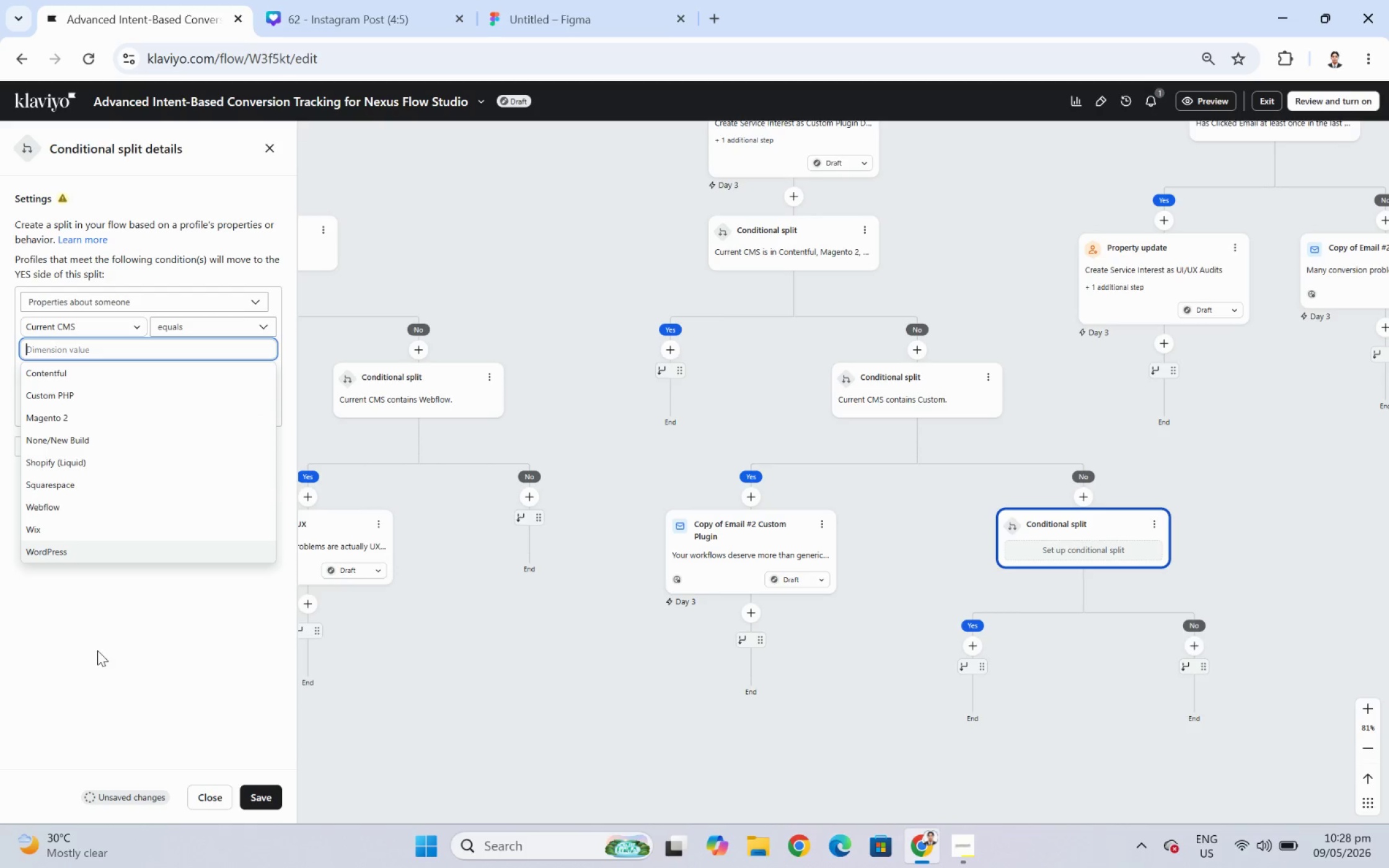 
left_click([101, 637])
 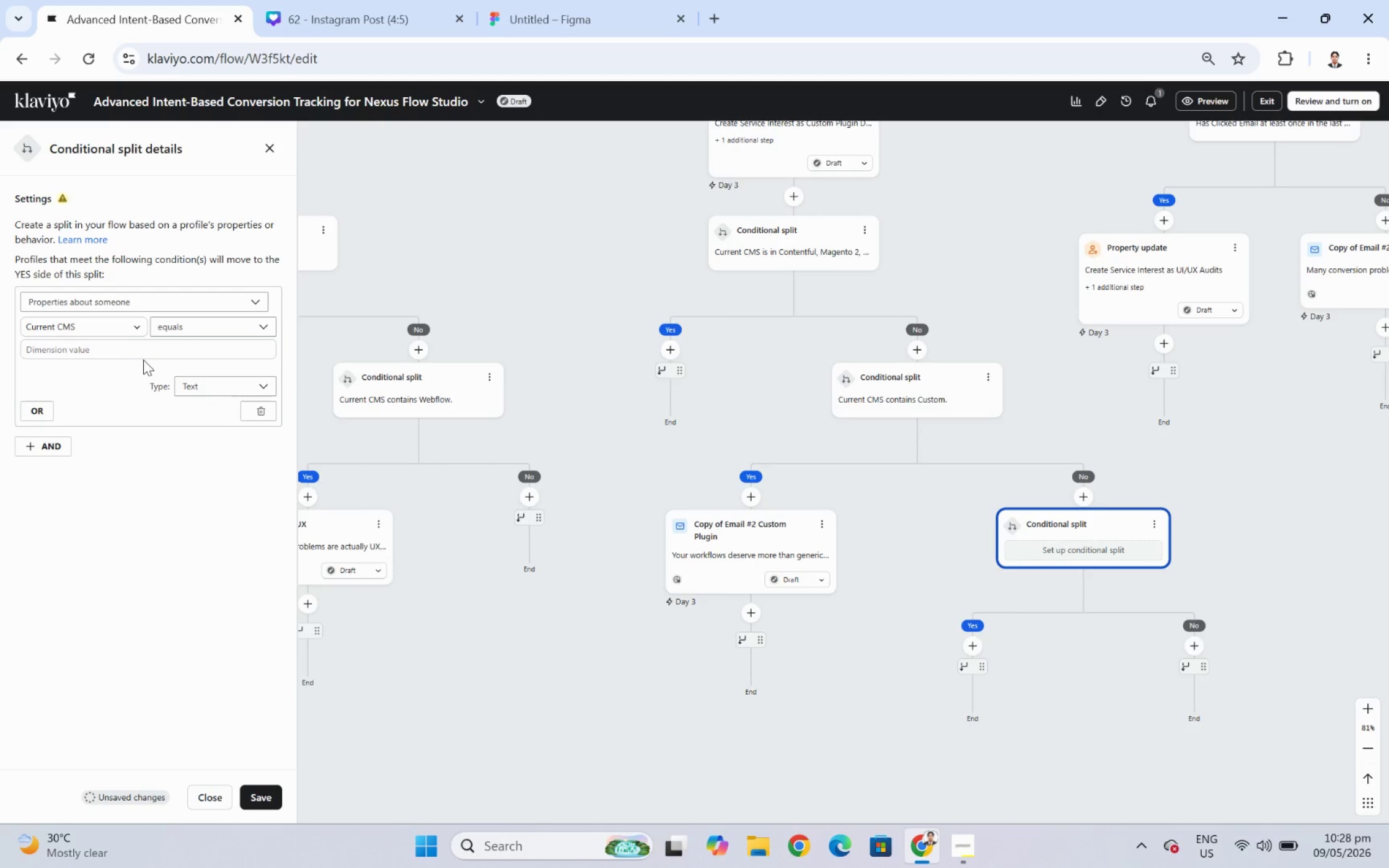 
left_click([149, 351])
 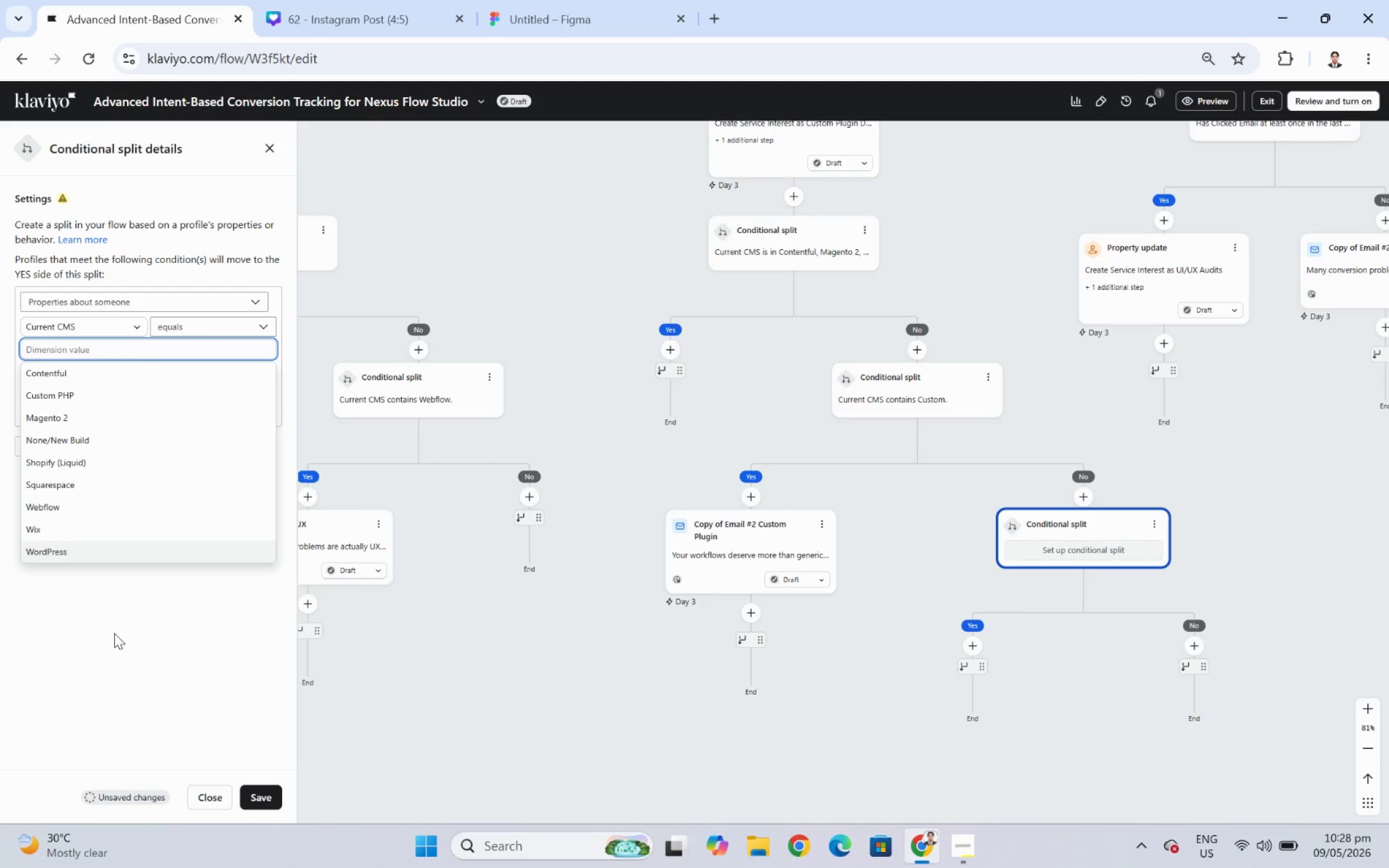 
left_click([115, 631])
 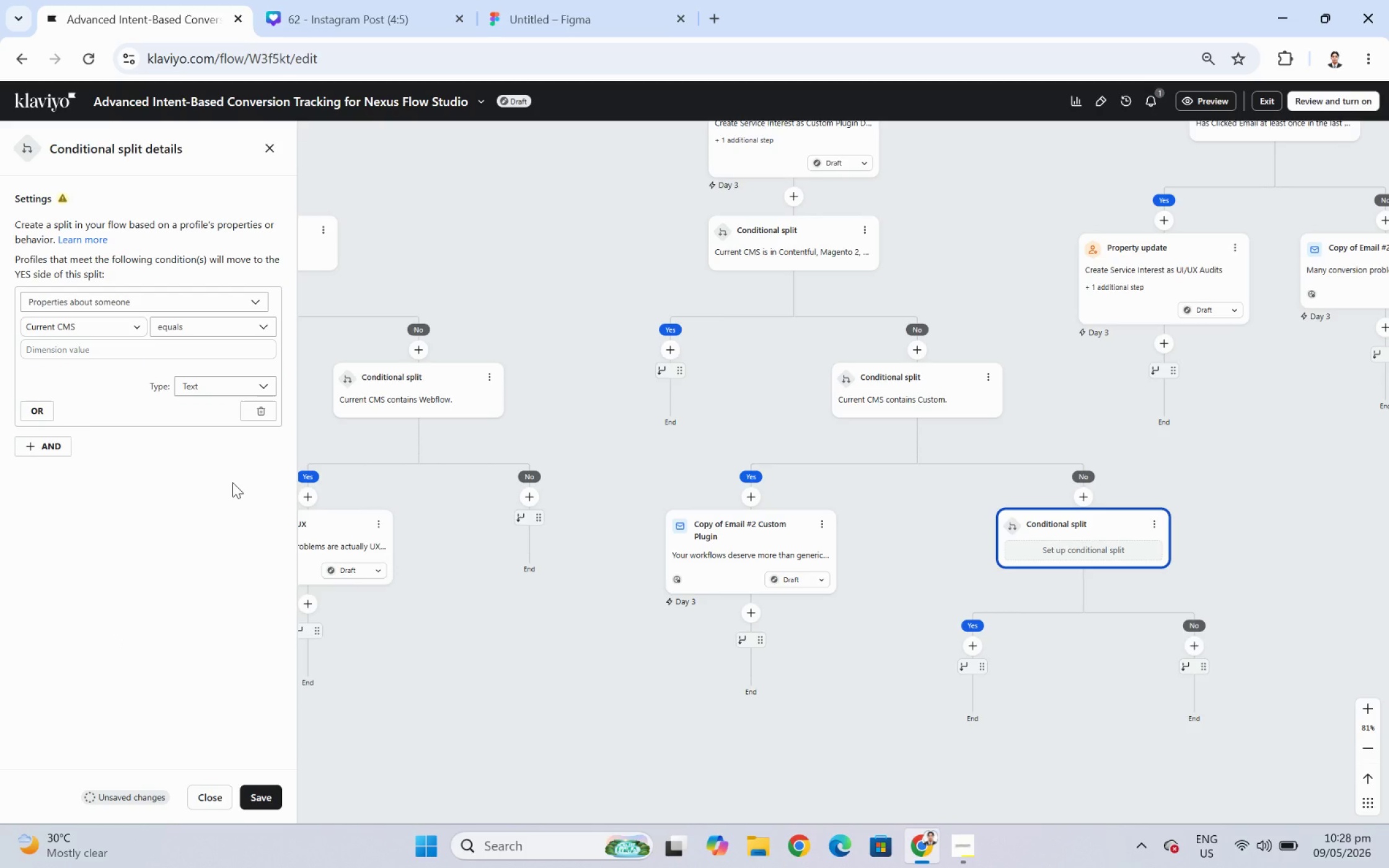 
wait(21.41)
 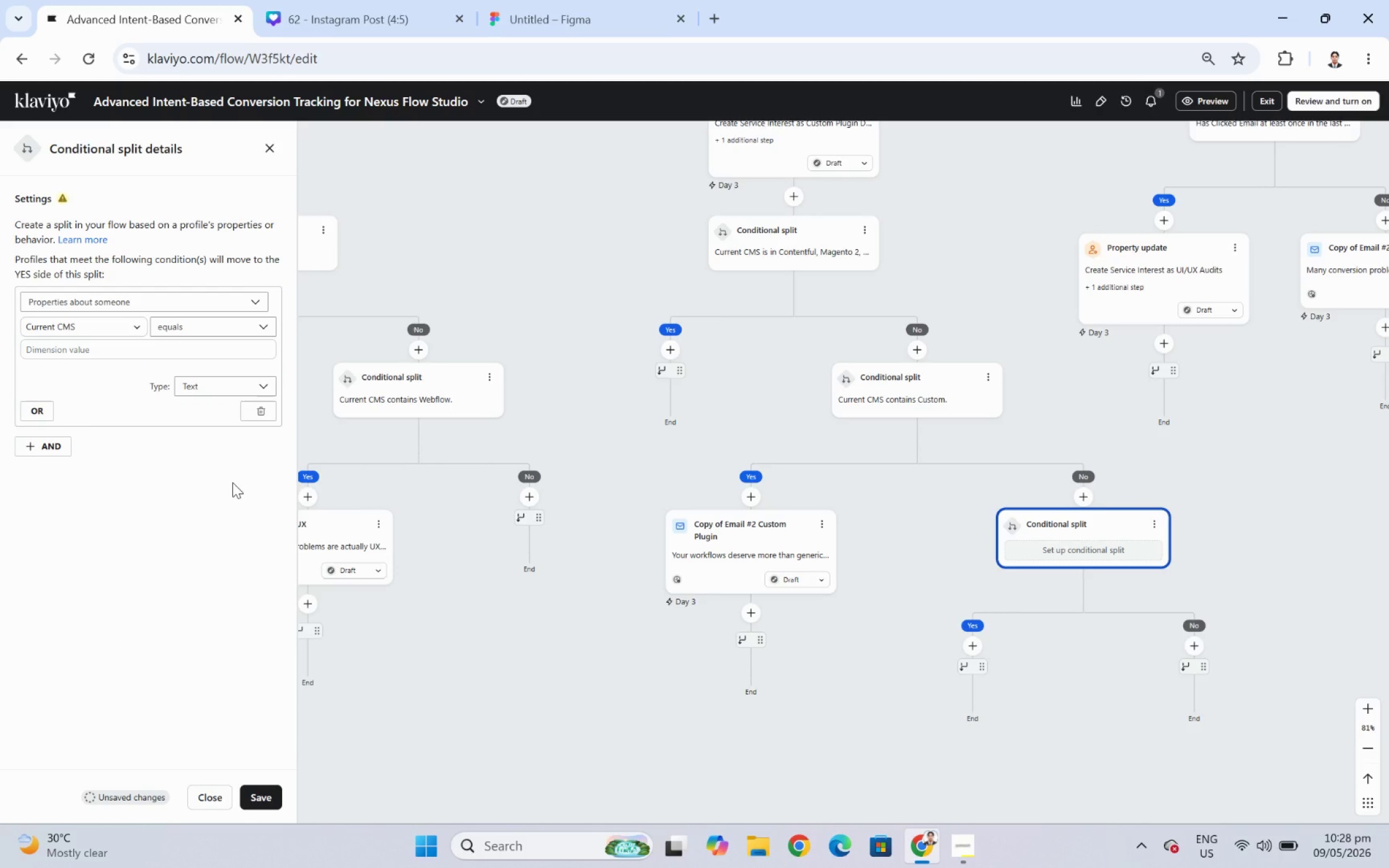 
left_click([141, 354])
 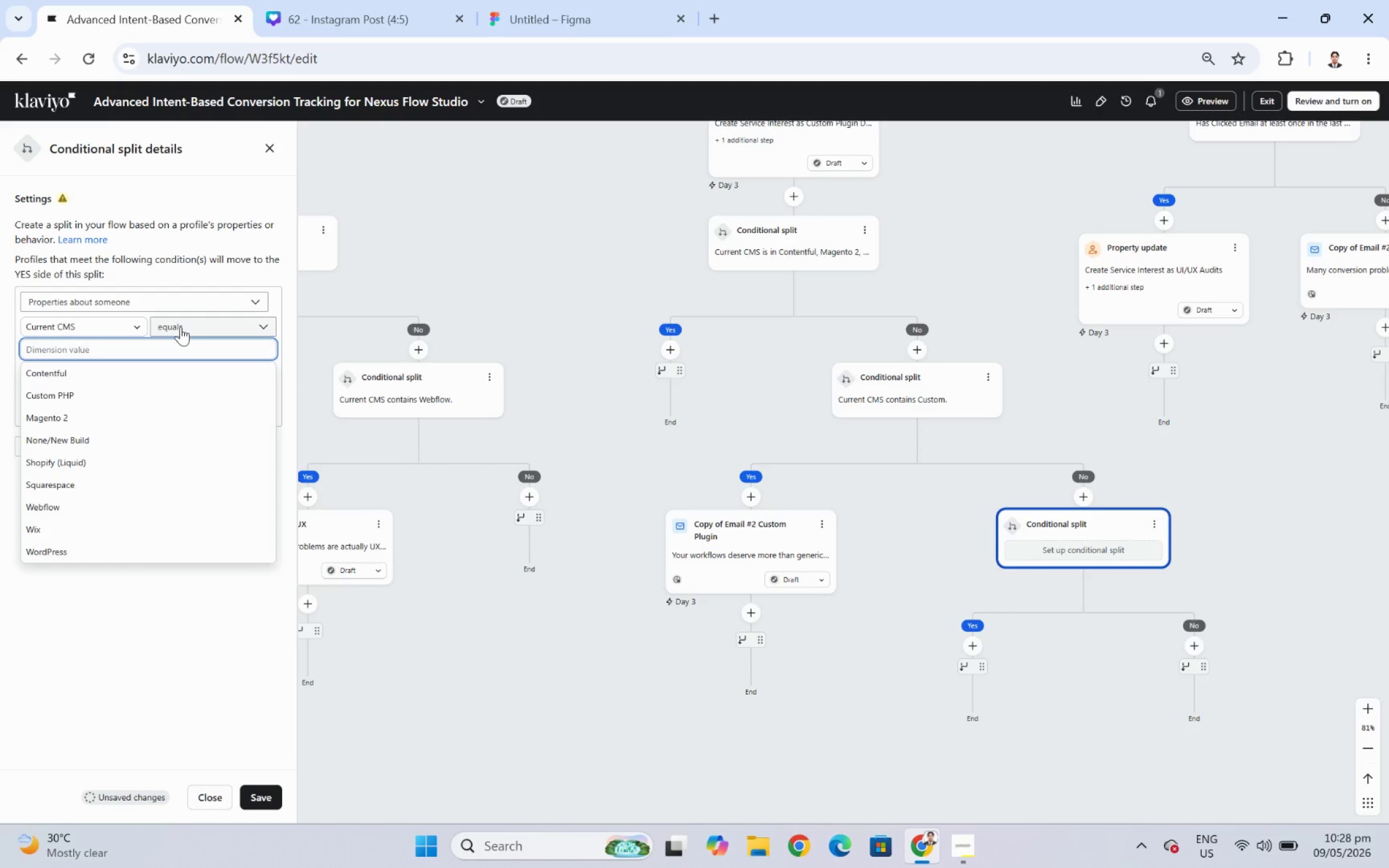 
wait(7.97)
 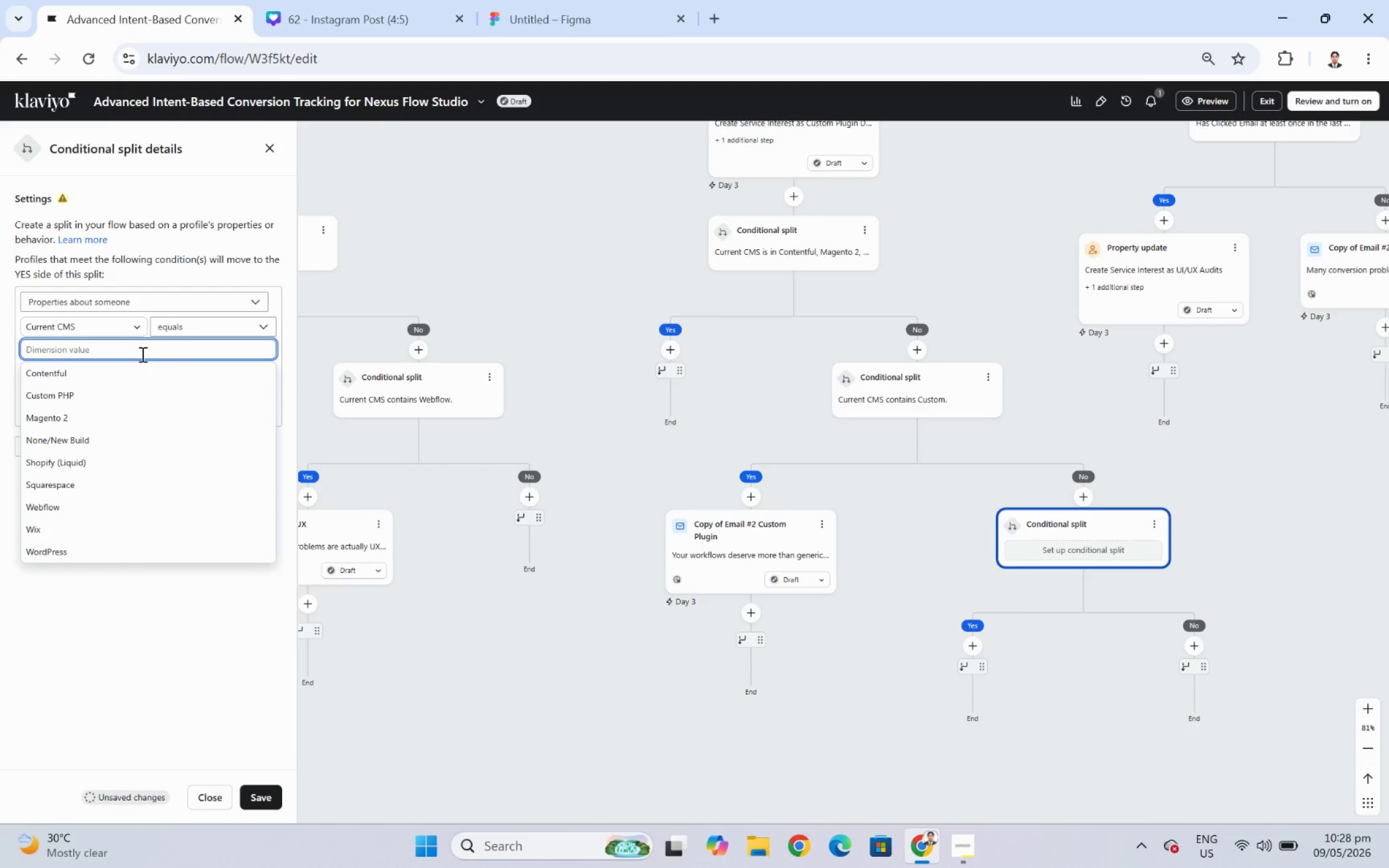 
left_click([181, 327])
 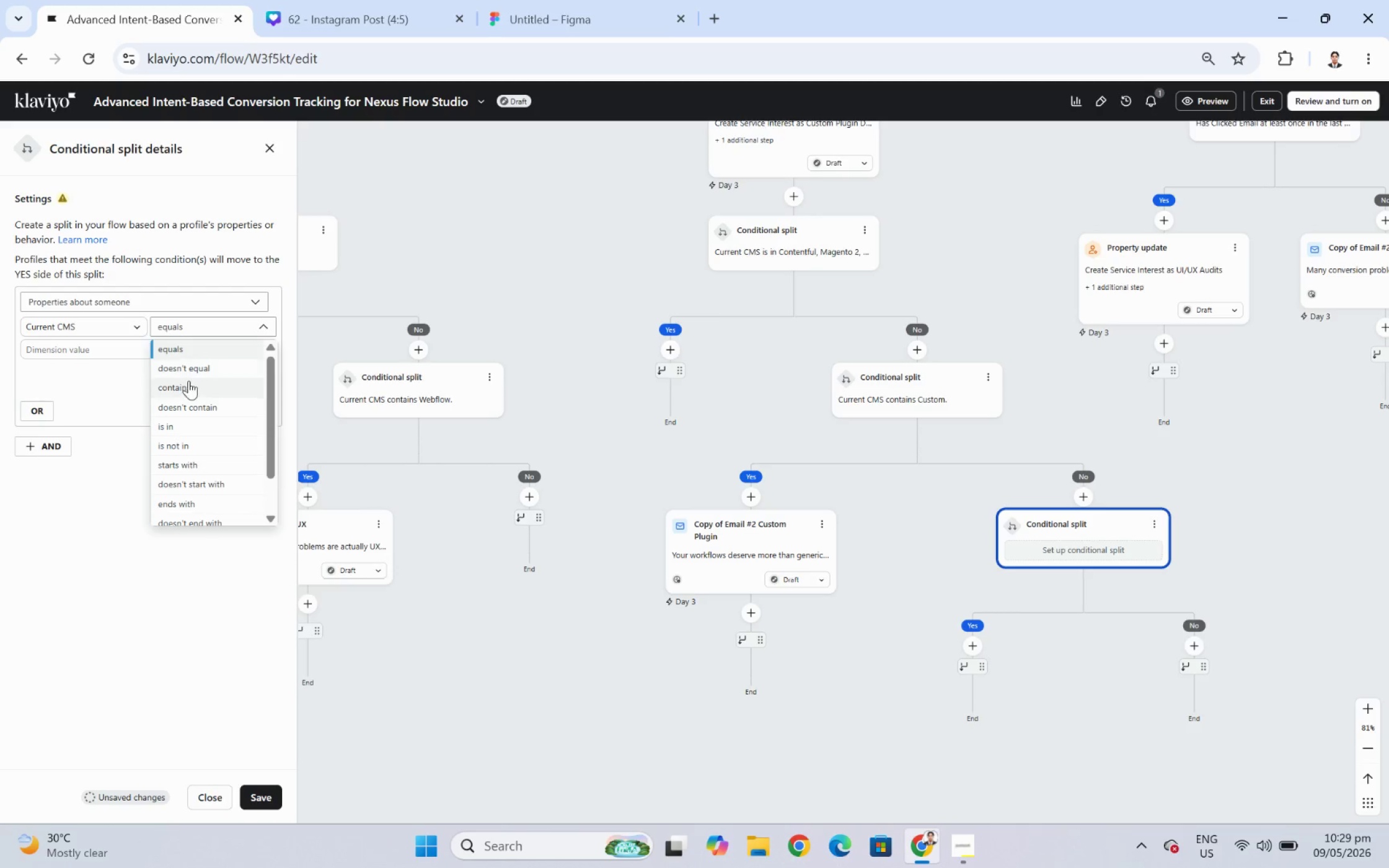 
left_click([188, 382])
 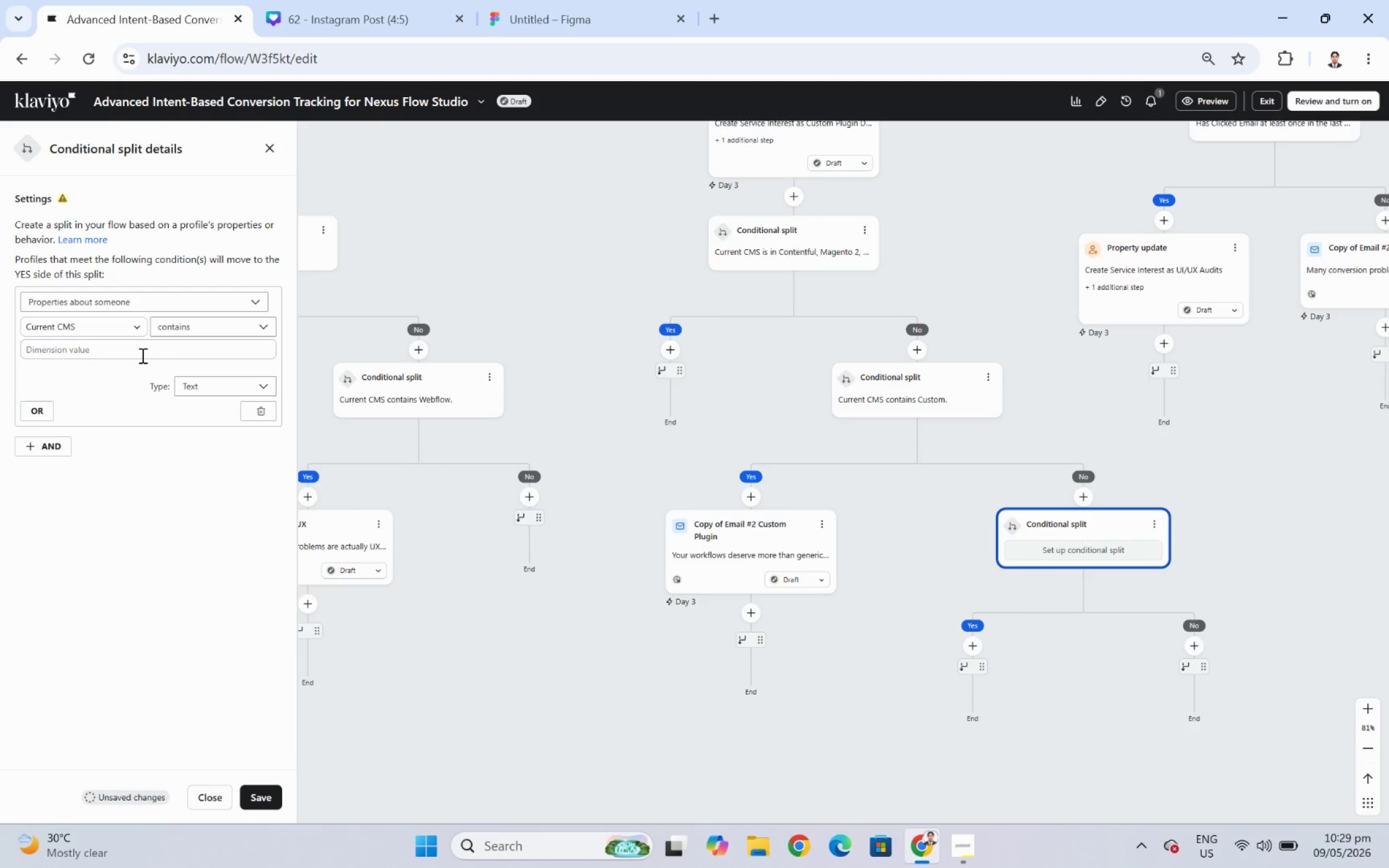 
left_click([140, 348])
 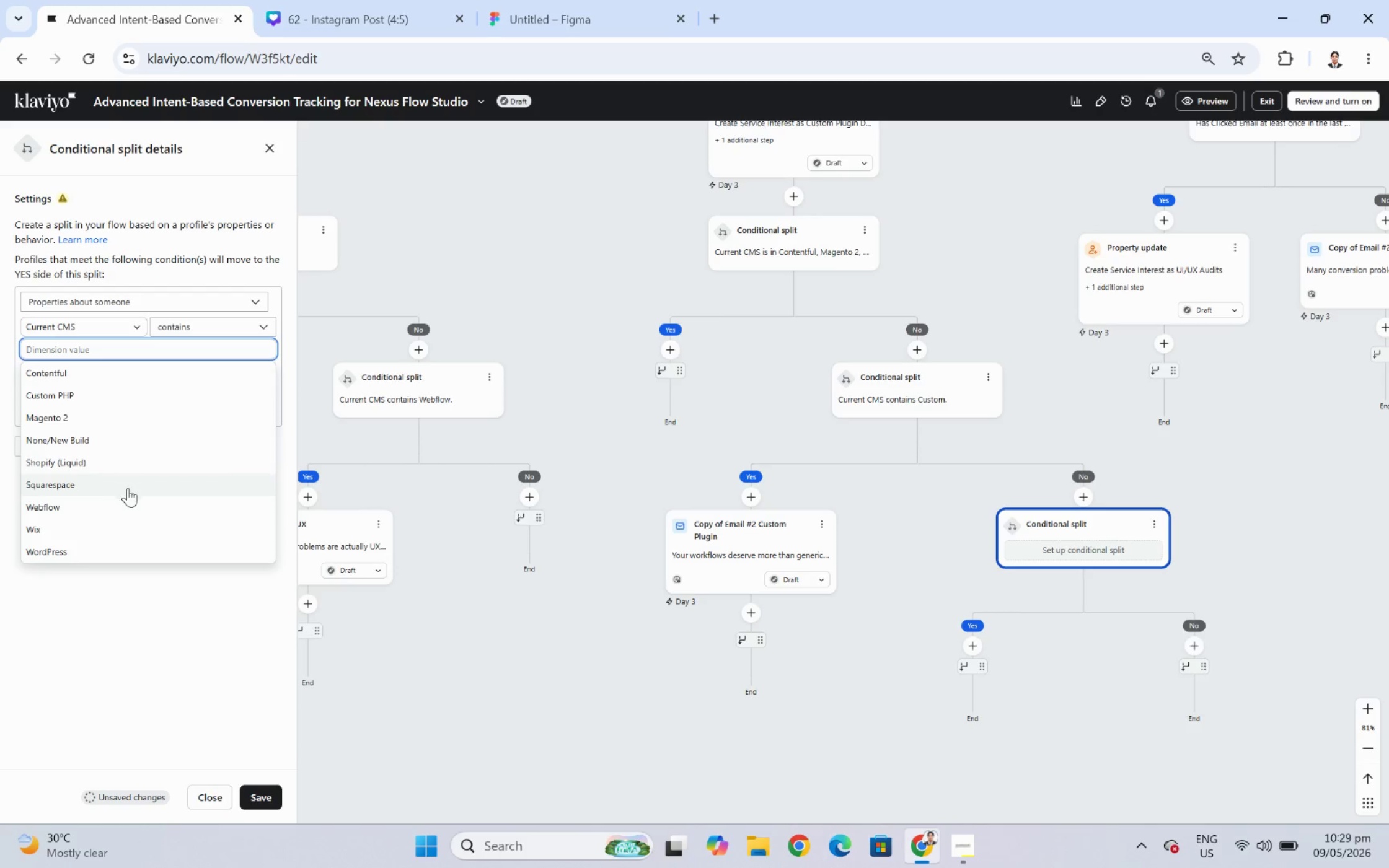 
left_click([129, 500])
 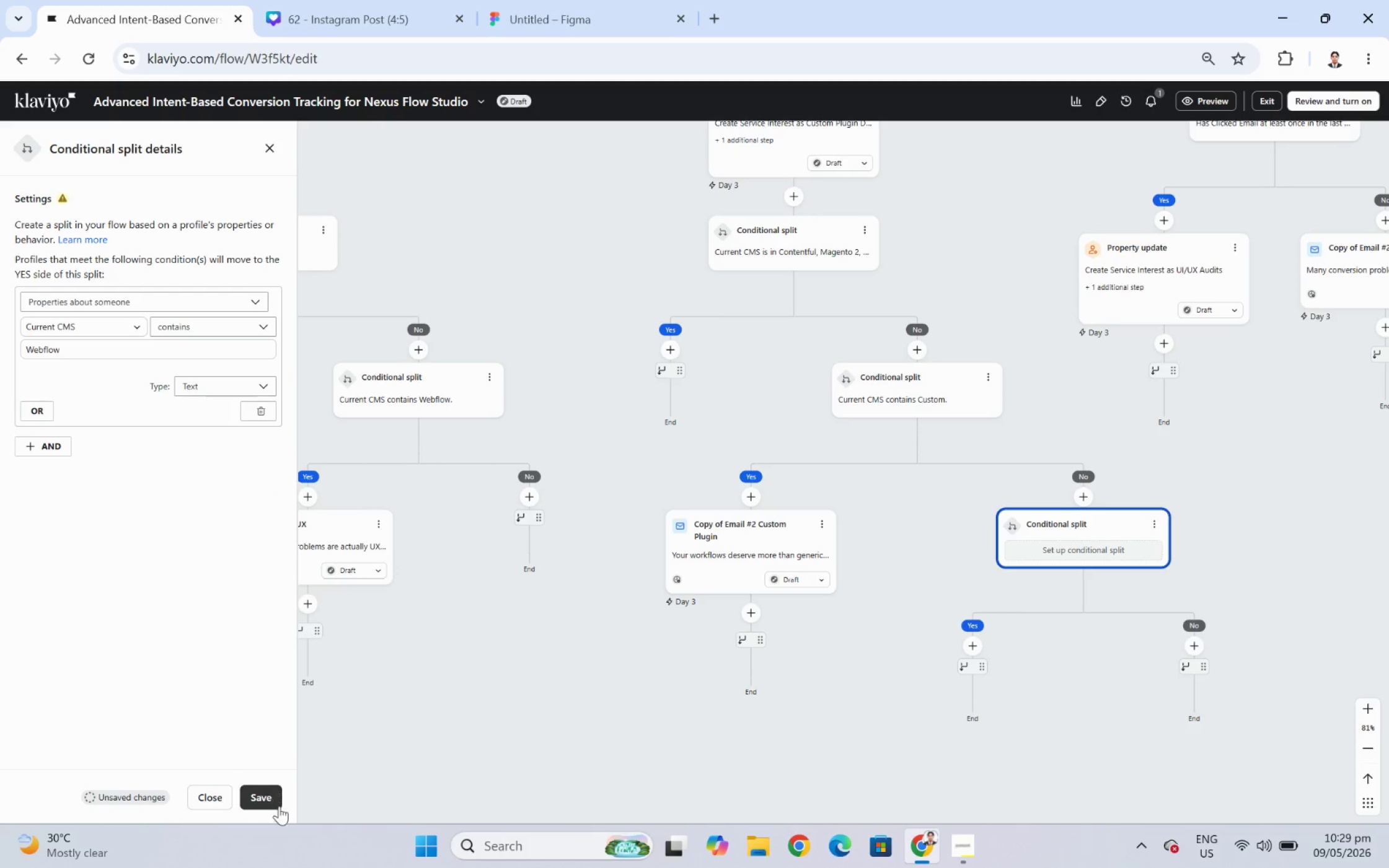 
left_click([271, 802])
 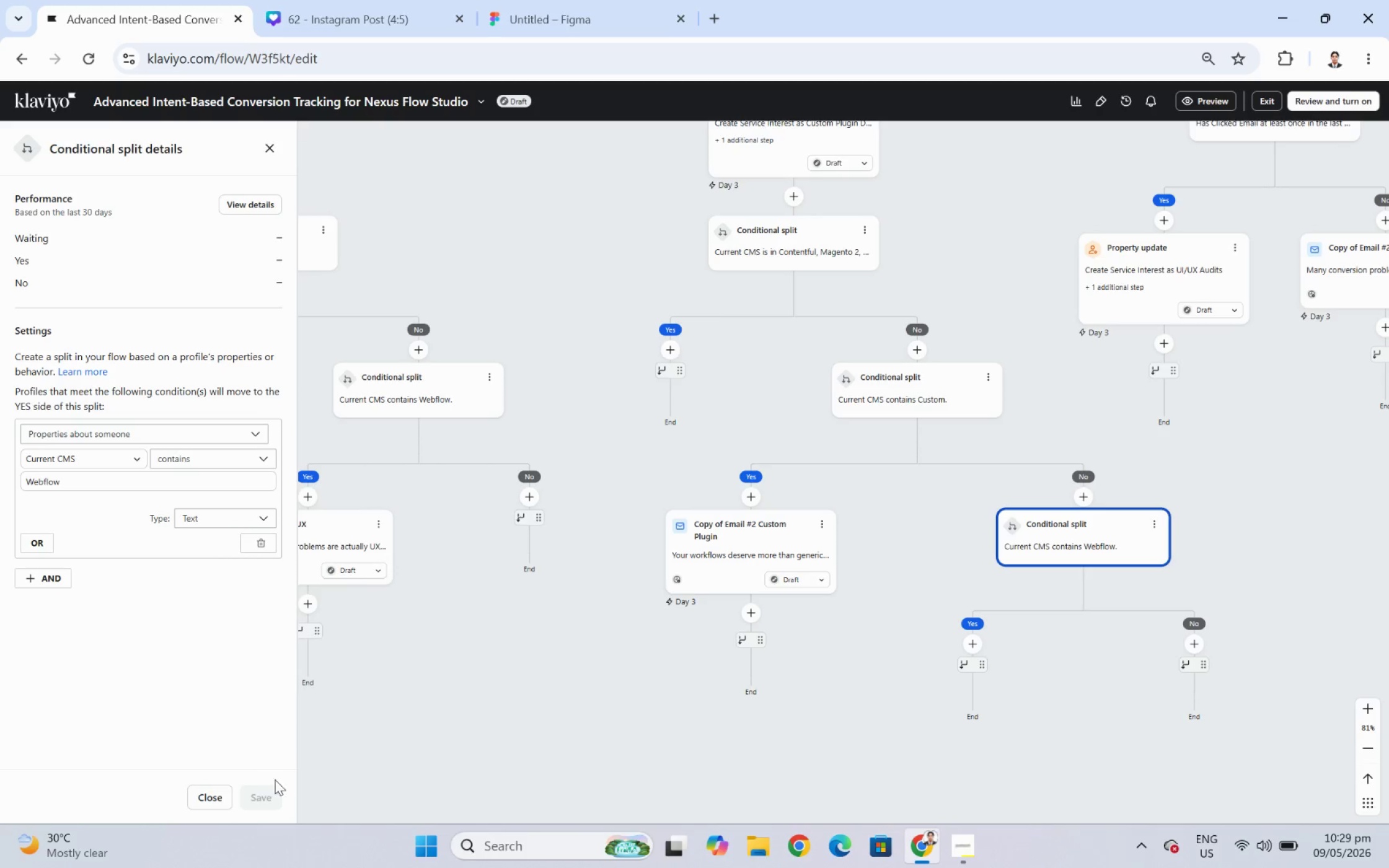 
left_click([226, 797])
 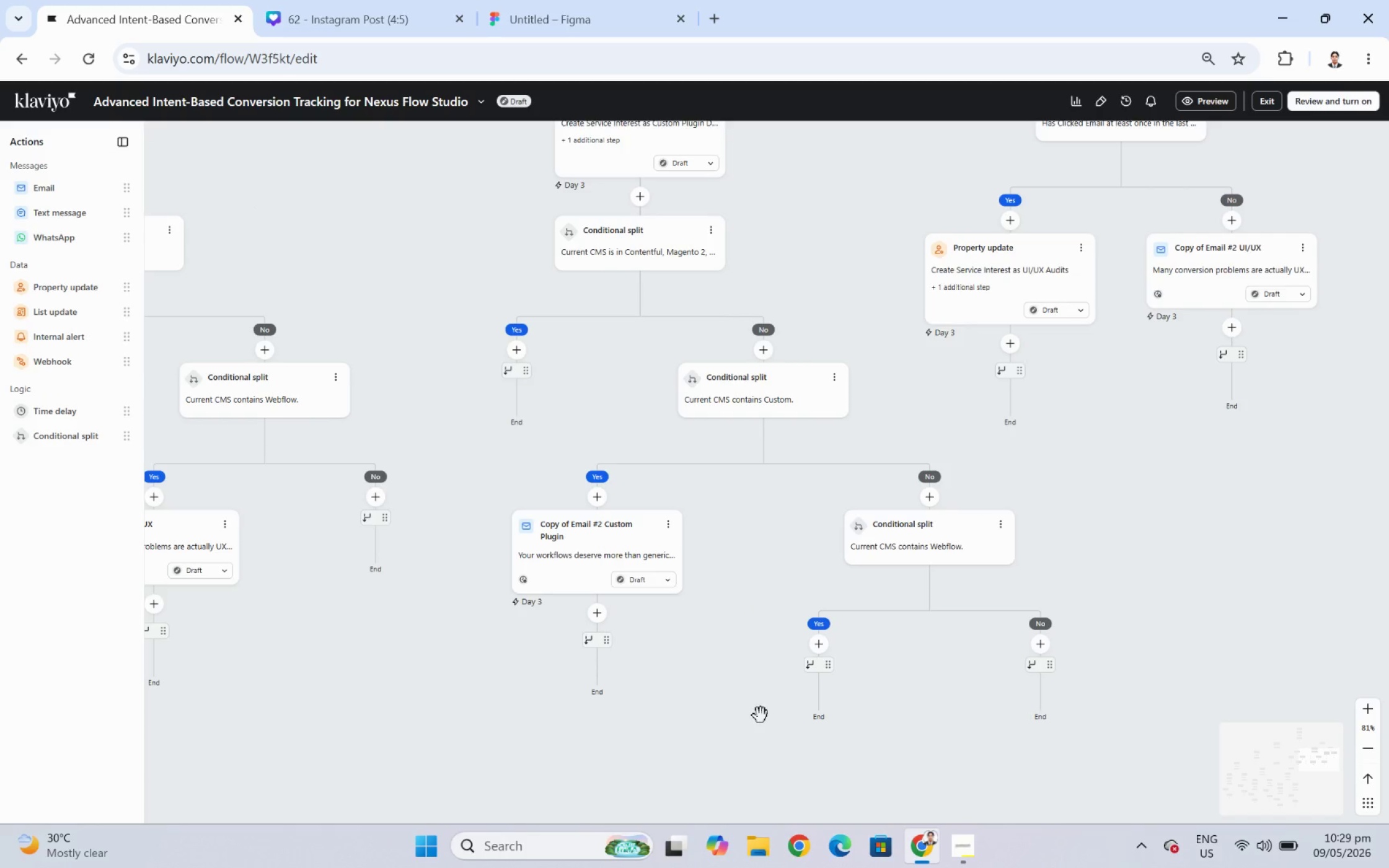 
left_click_drag(start_coordinate=[728, 715], to_coordinate=[713, 577])
 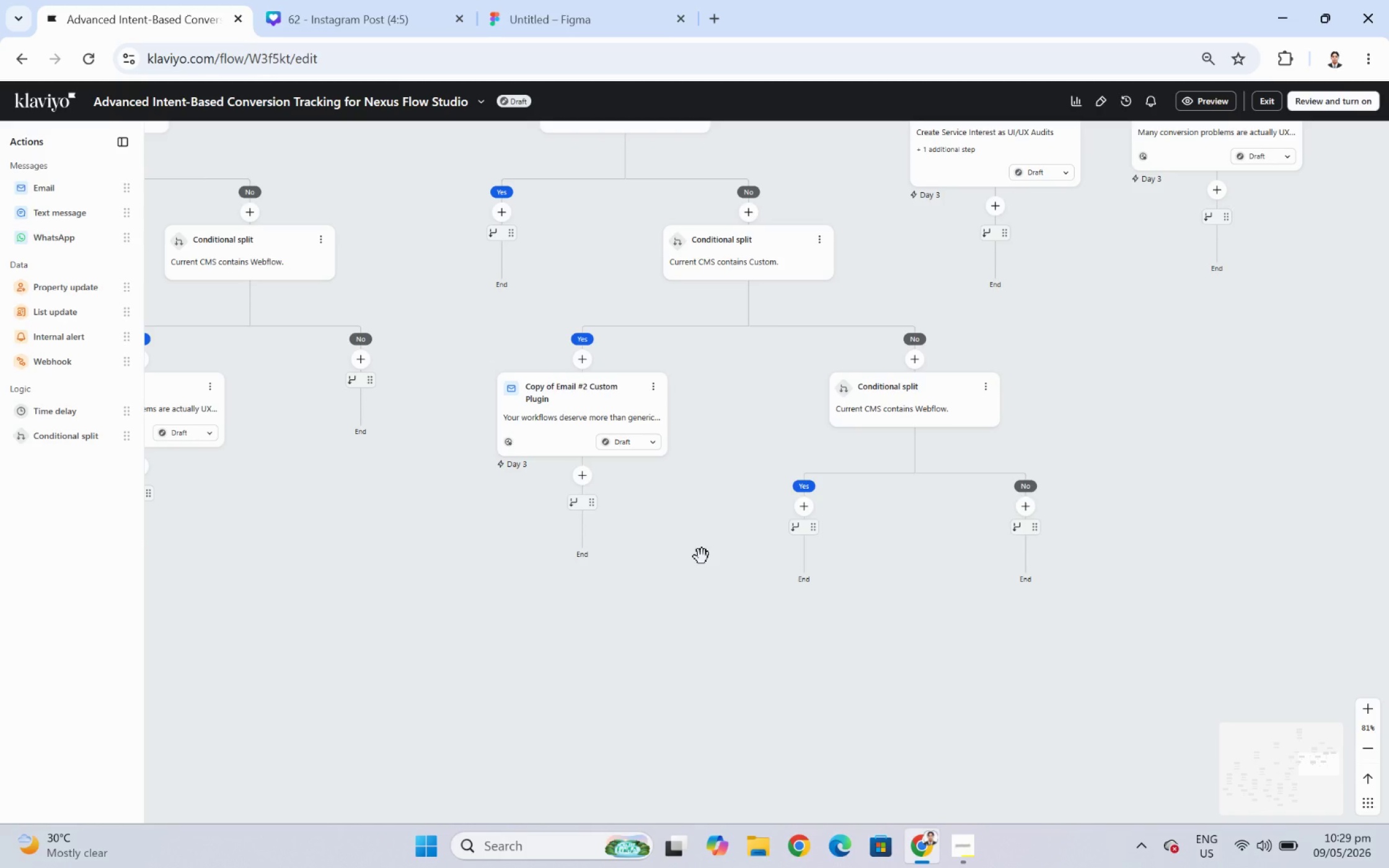 
wait(36.64)
 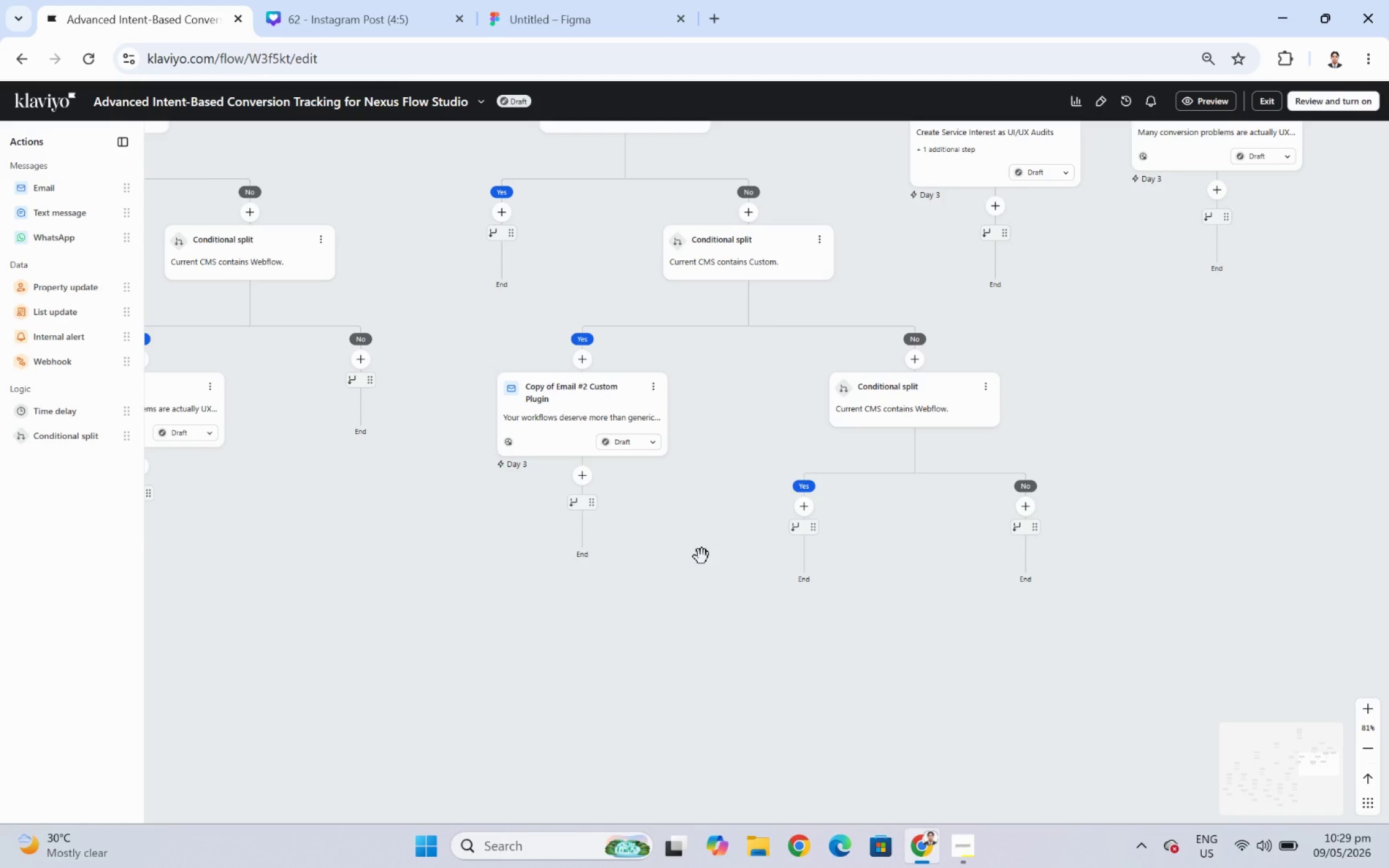 
scroll: coordinate [727, 506], scroll_direction: down, amount: 4.0
 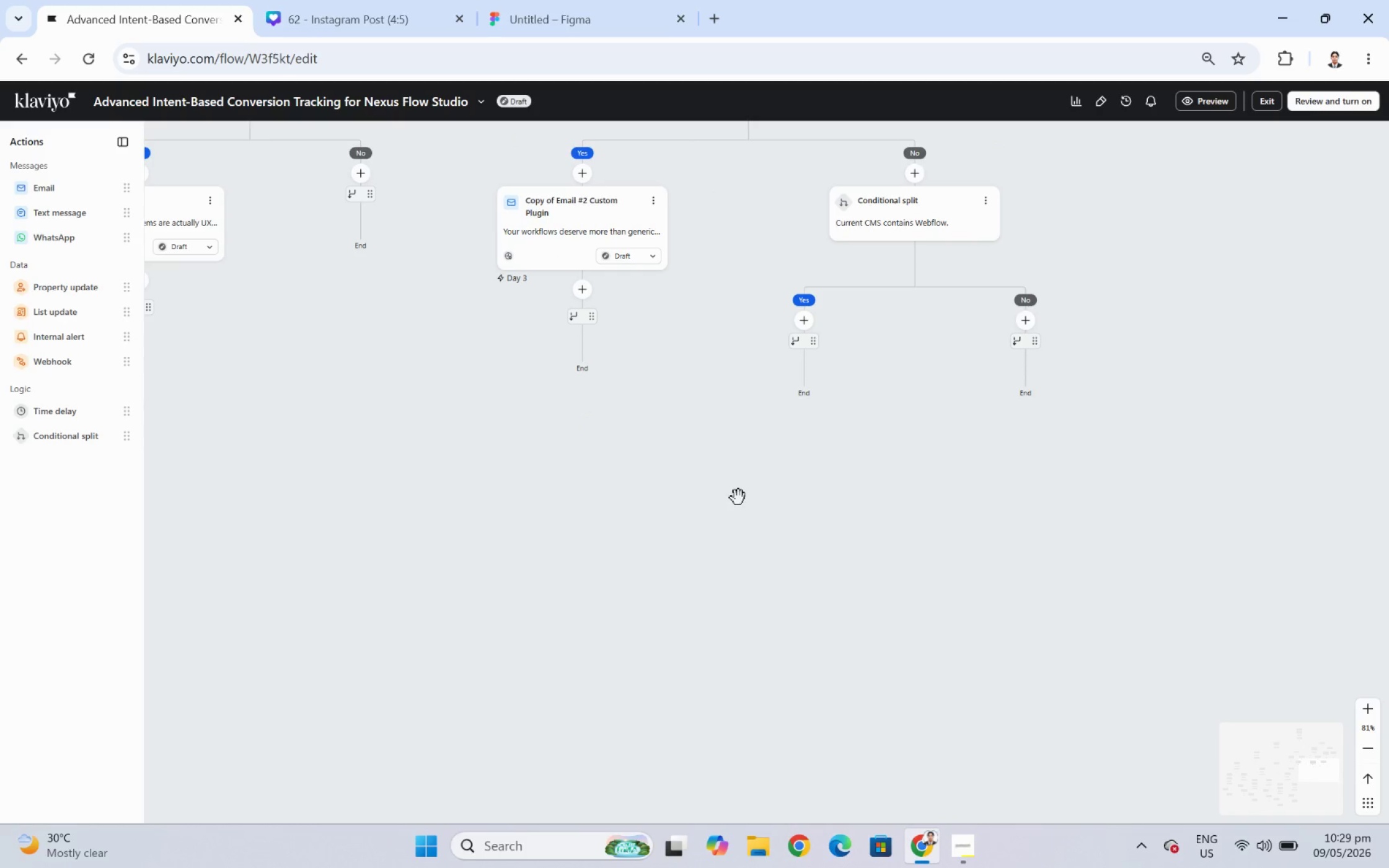 
scroll: coordinate [738, 498], scroll_direction: up, amount: 2.0
 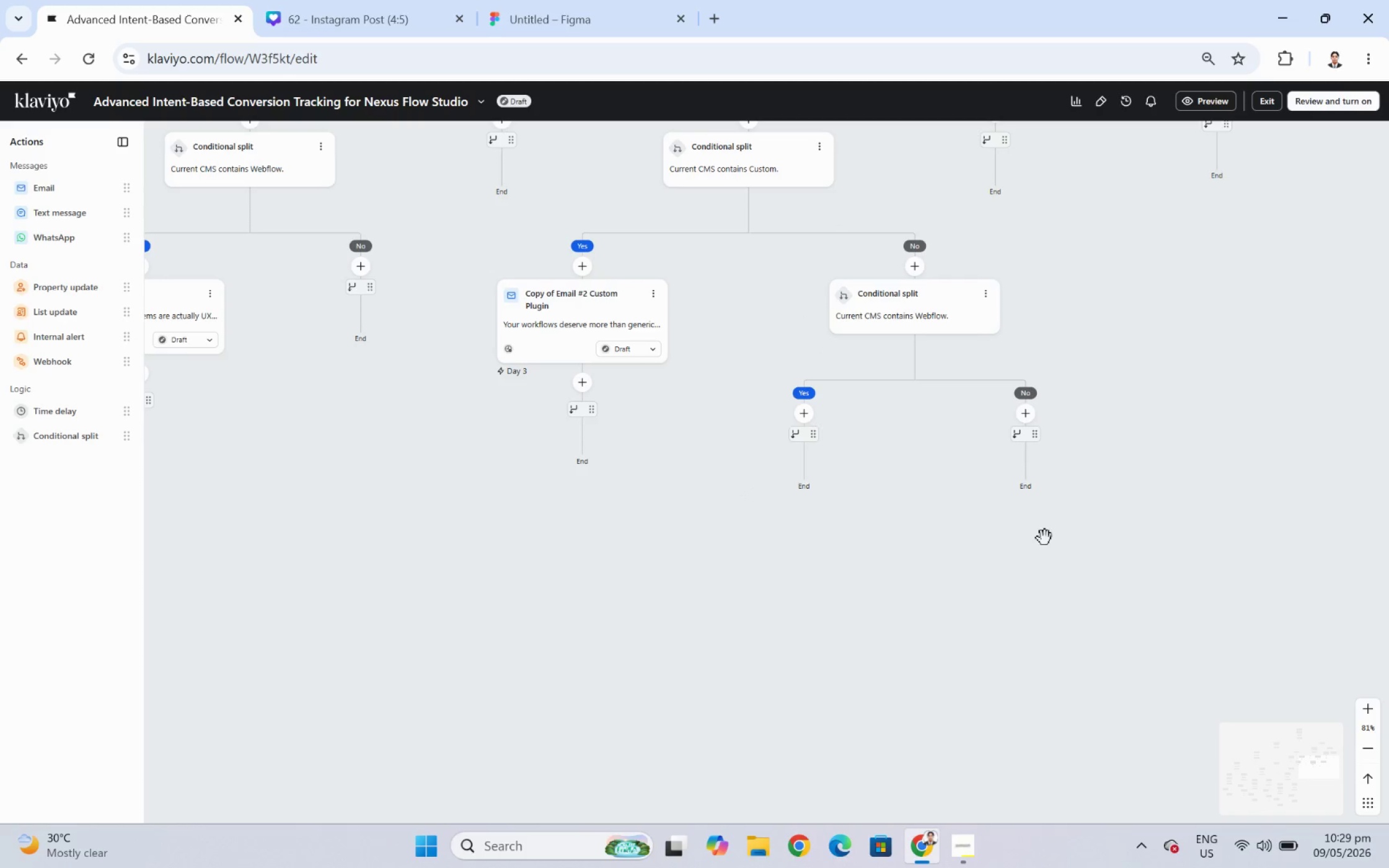 
left_click_drag(start_coordinate=[987, 543], to_coordinate=[1060, 633])
 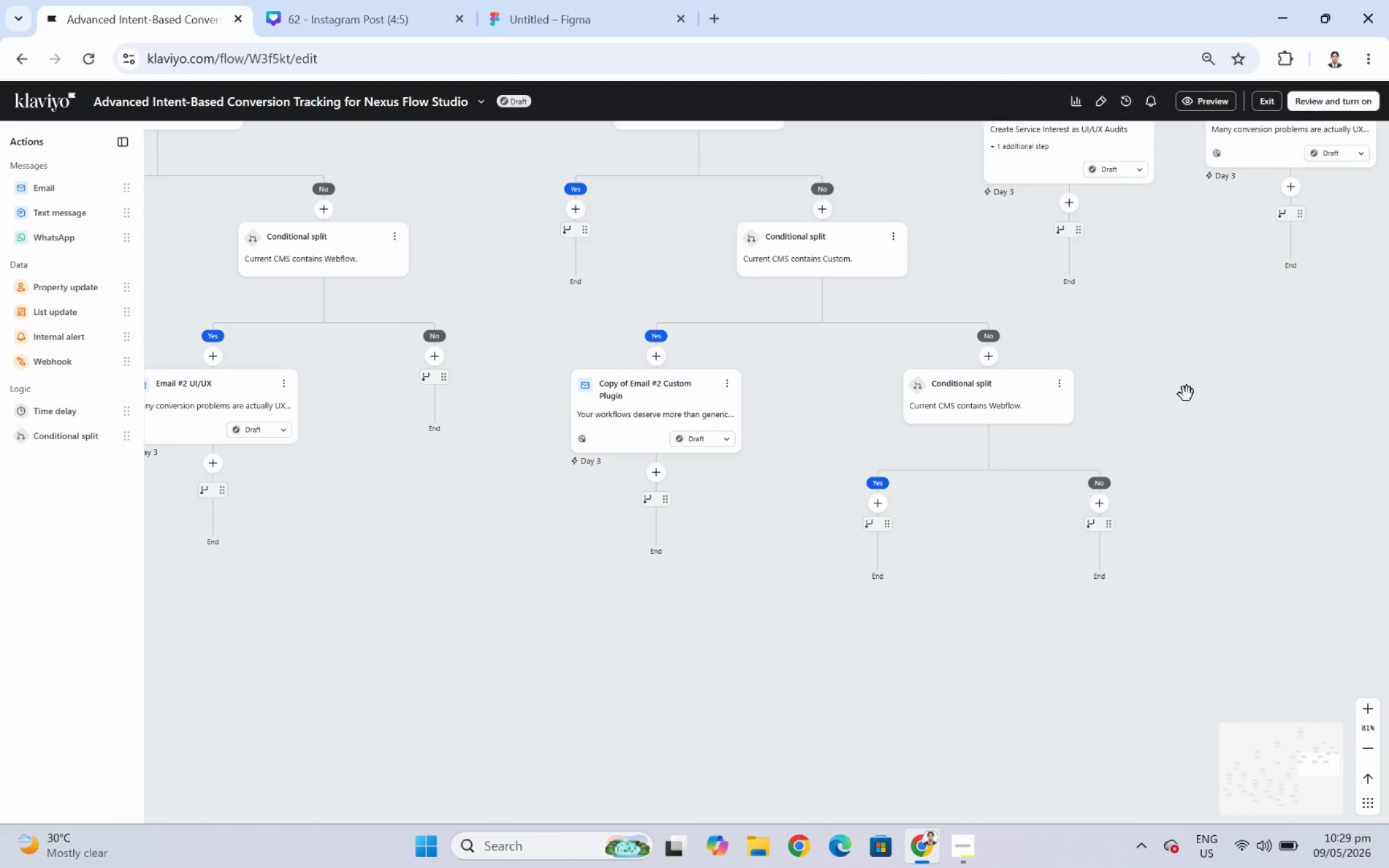 
left_click_drag(start_coordinate=[1175, 381], to_coordinate=[1266, 497])
 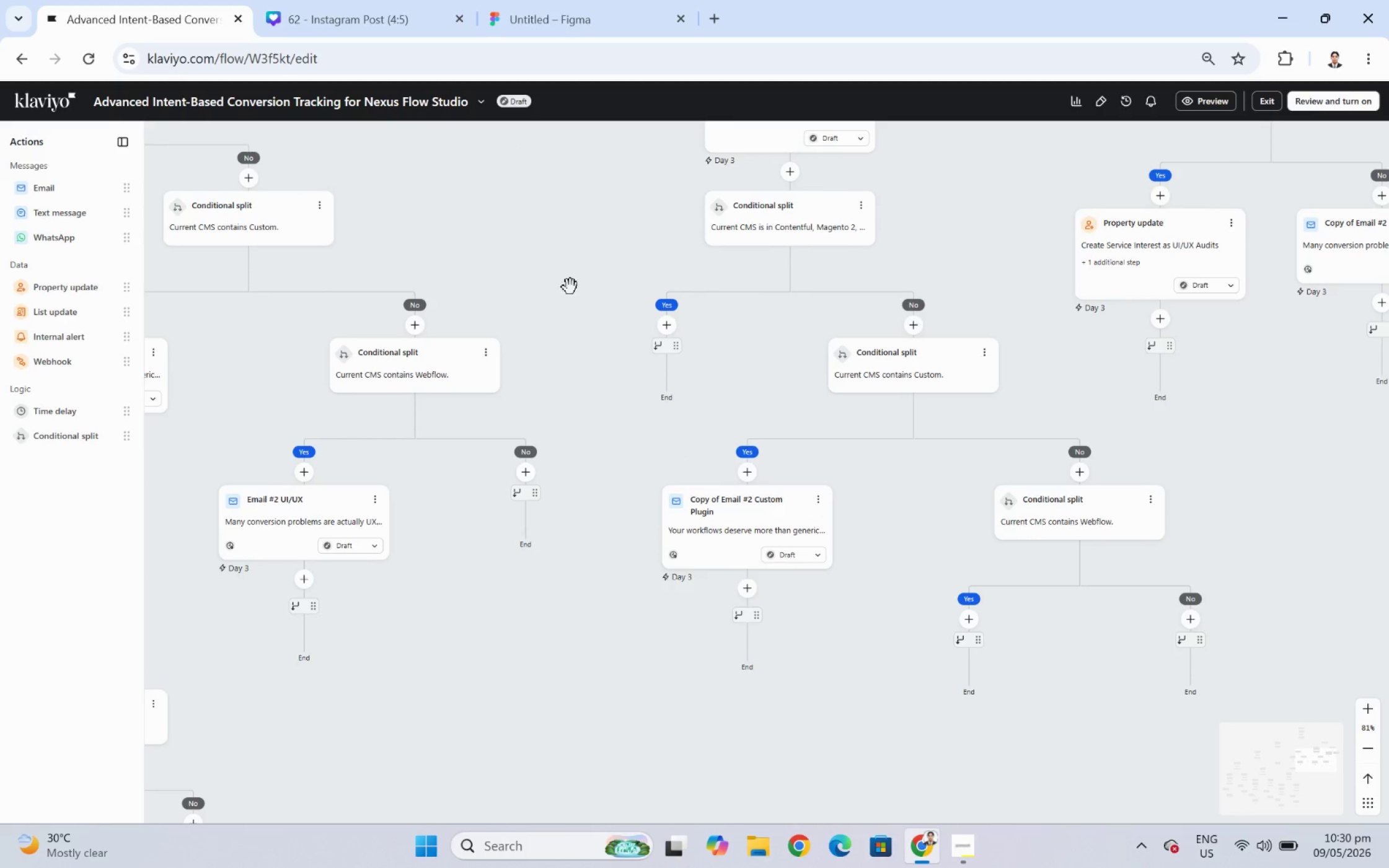 
left_click_drag(start_coordinate=[560, 265], to_coordinate=[734, 446])
 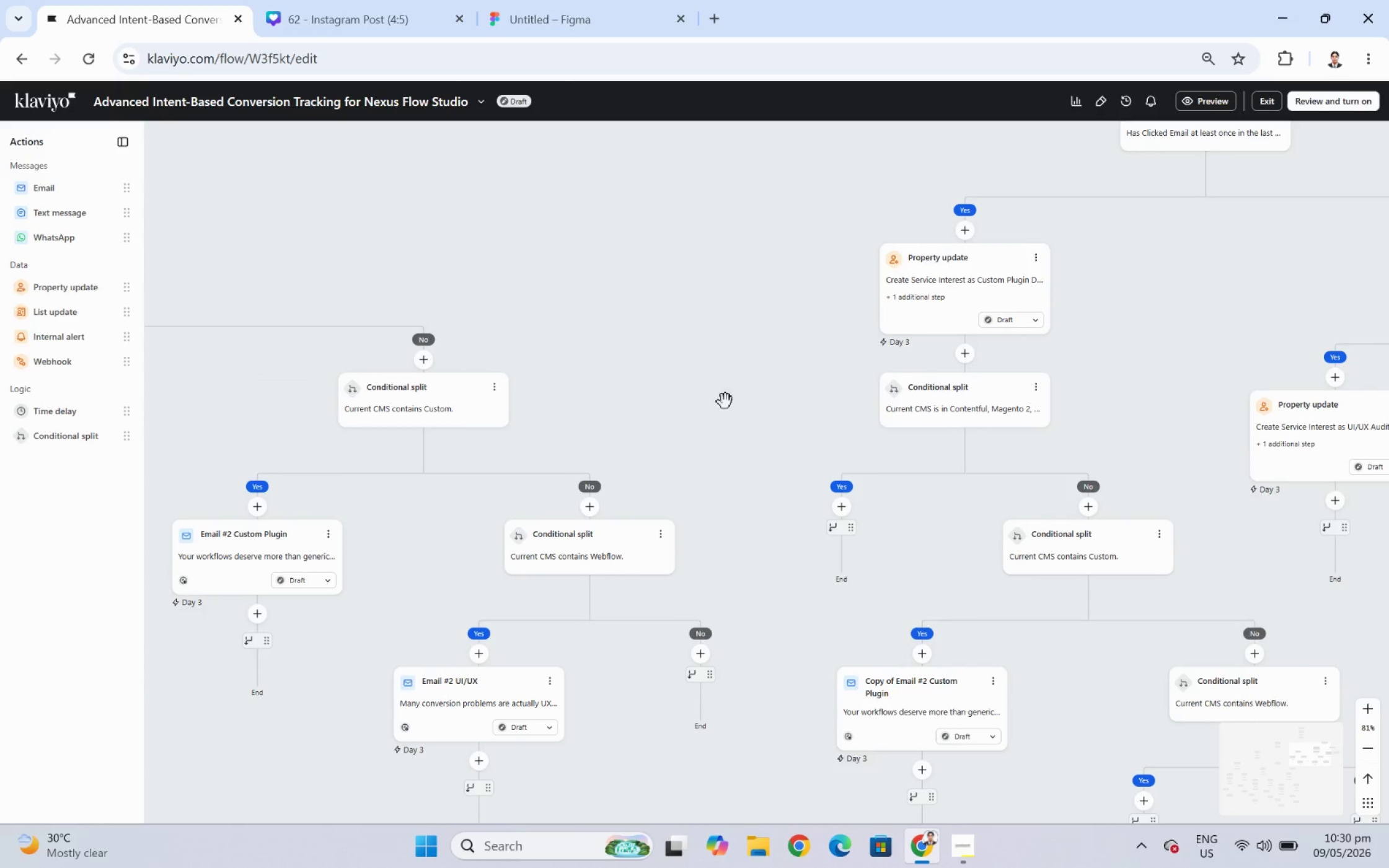 
left_click_drag(start_coordinate=[756, 421], to_coordinate=[754, 333])
 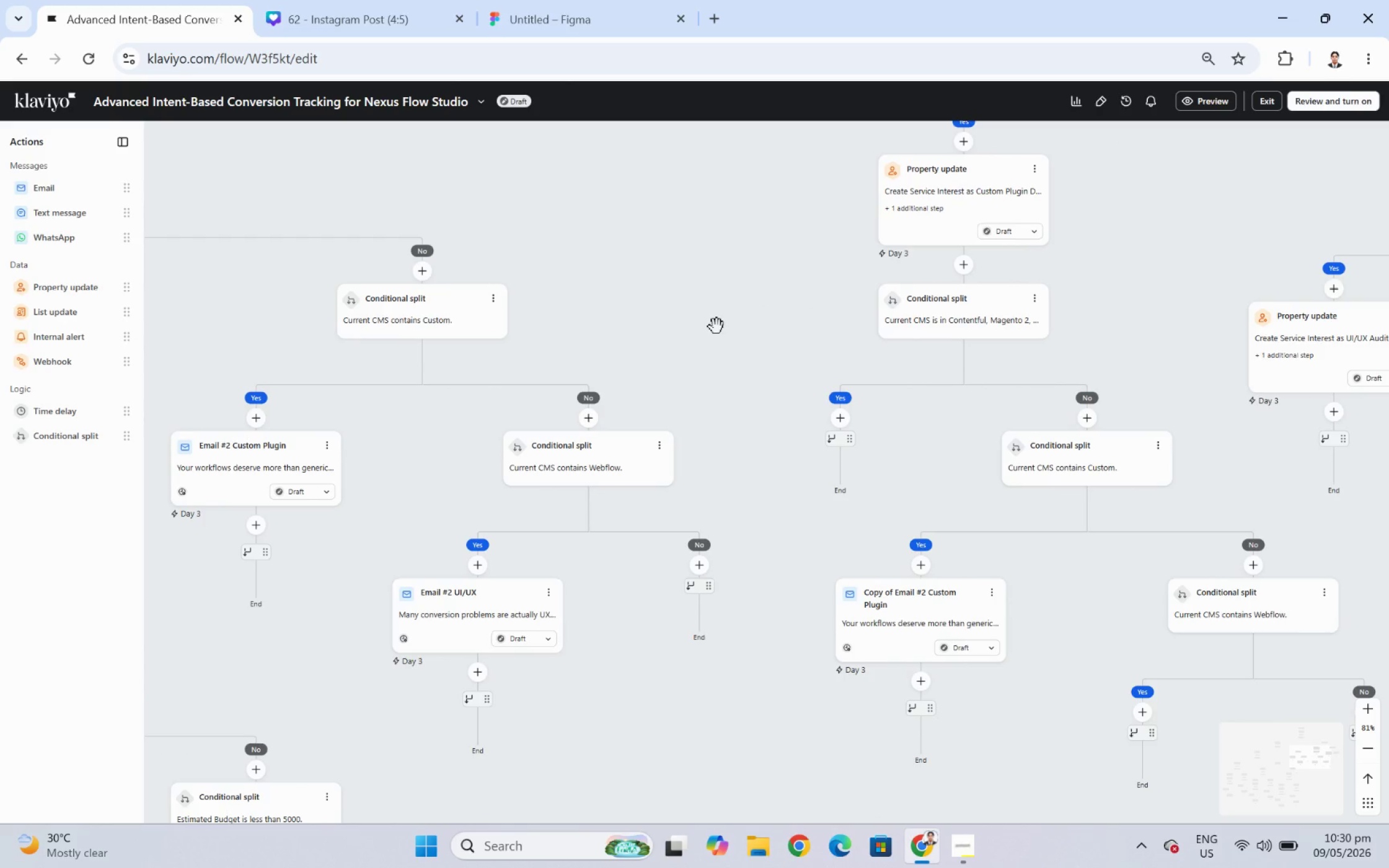 
left_click_drag(start_coordinate=[717, 327], to_coordinate=[931, 335])
 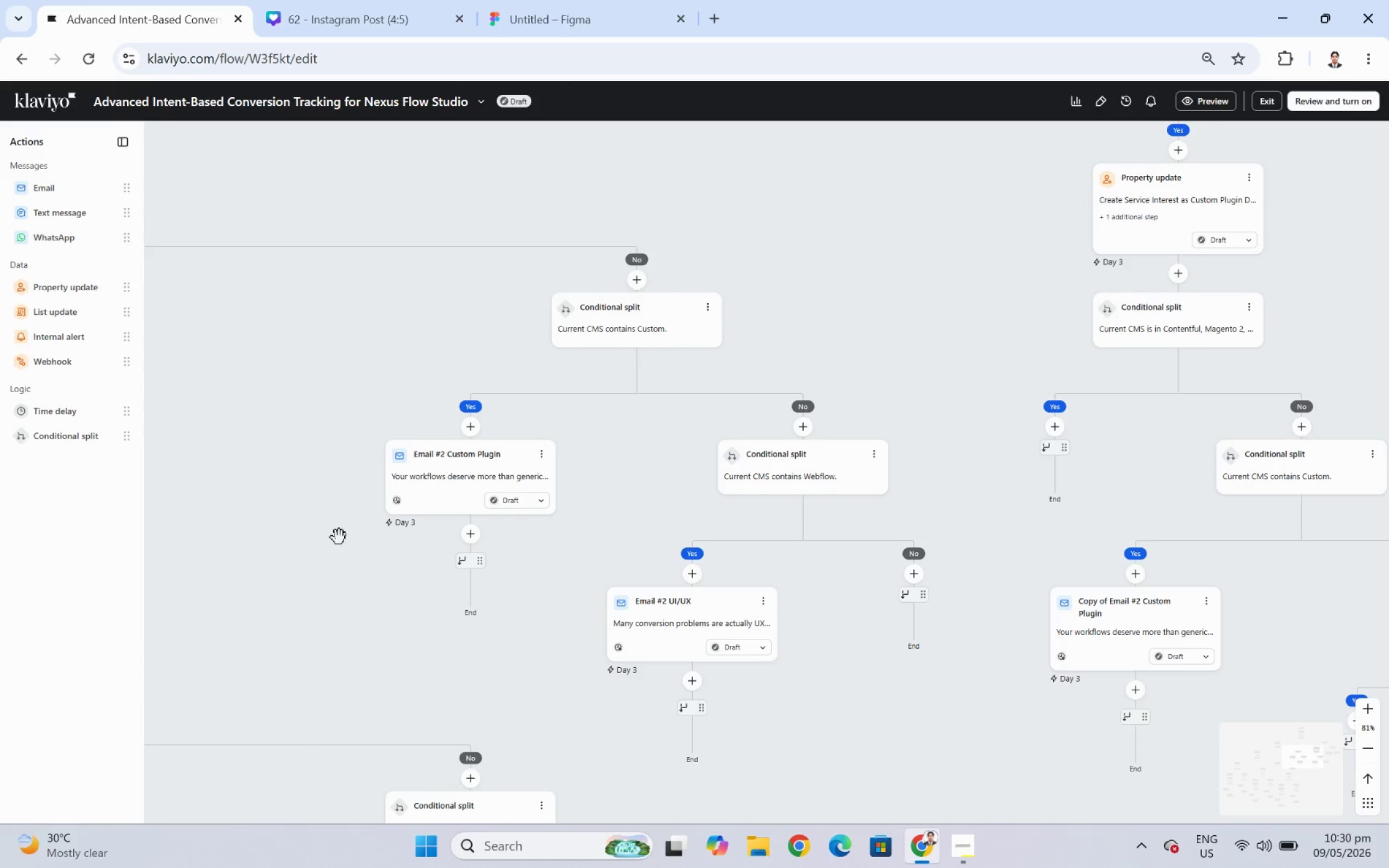 
left_click_drag(start_coordinate=[326, 564], to_coordinate=[869, 564])
 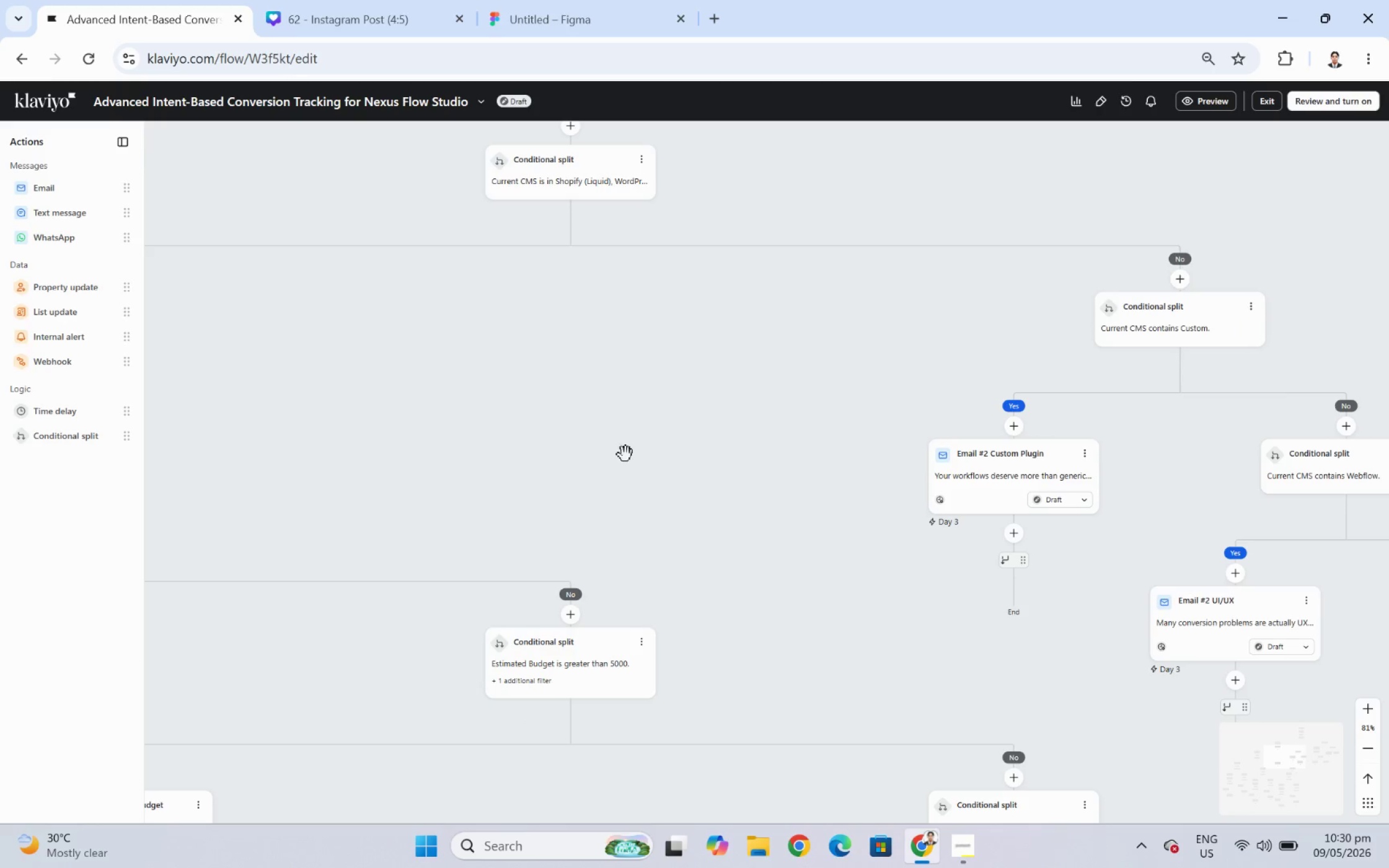 
left_click_drag(start_coordinate=[619, 453], to_coordinate=[884, 455])
 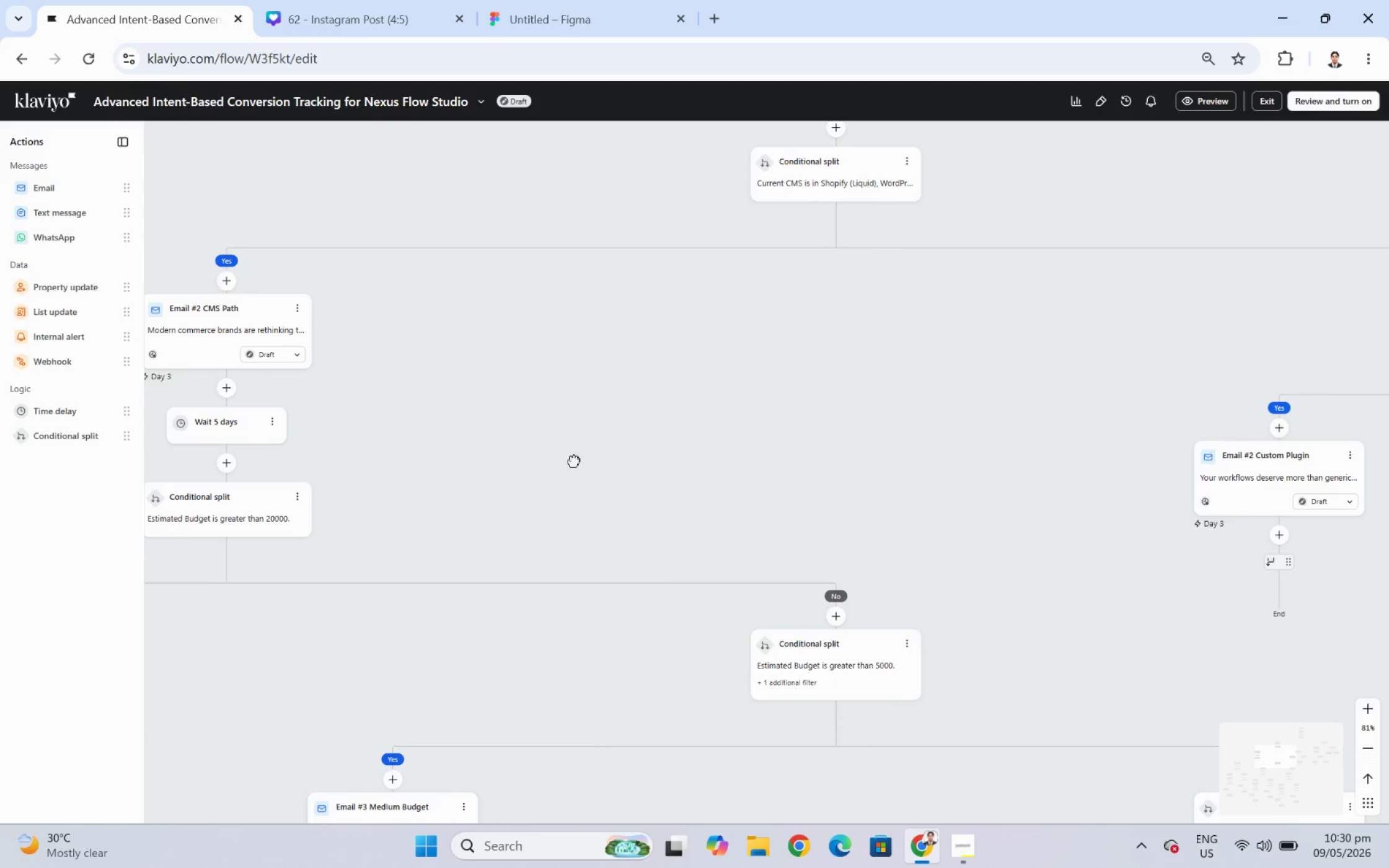 
left_click_drag(start_coordinate=[557, 460], to_coordinate=[678, 460])
 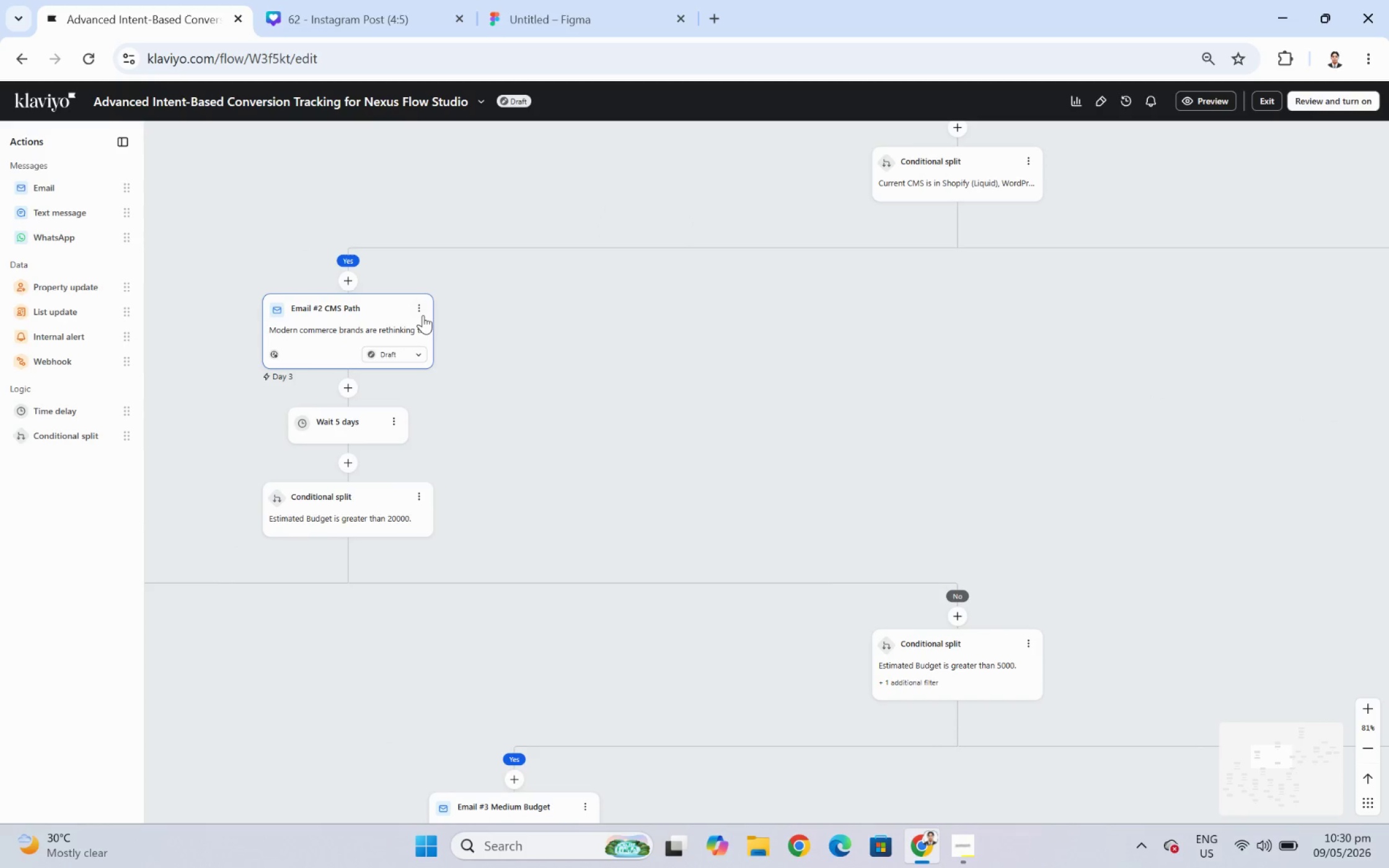 
left_click([420, 312])
 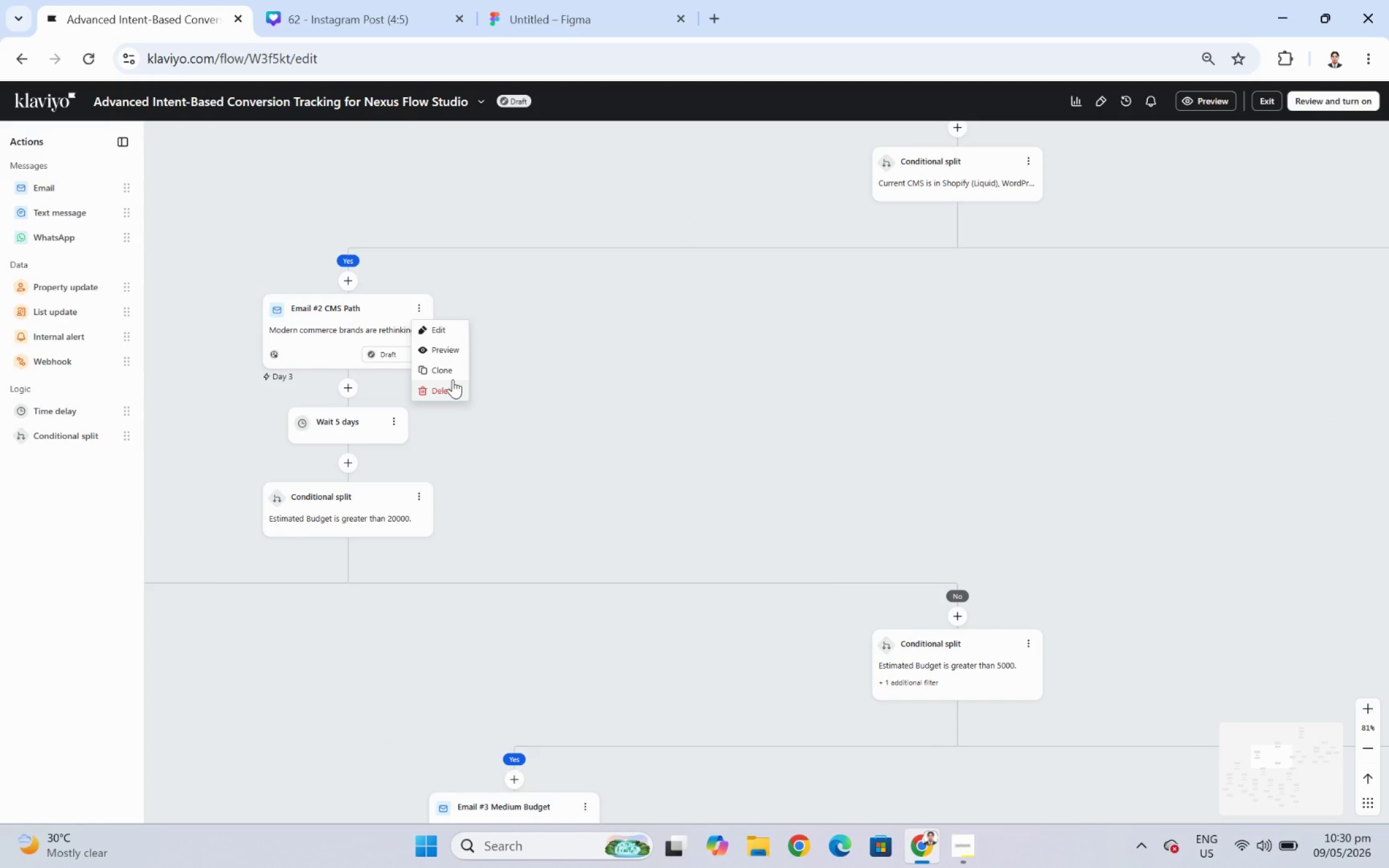 
left_click([452, 367])
 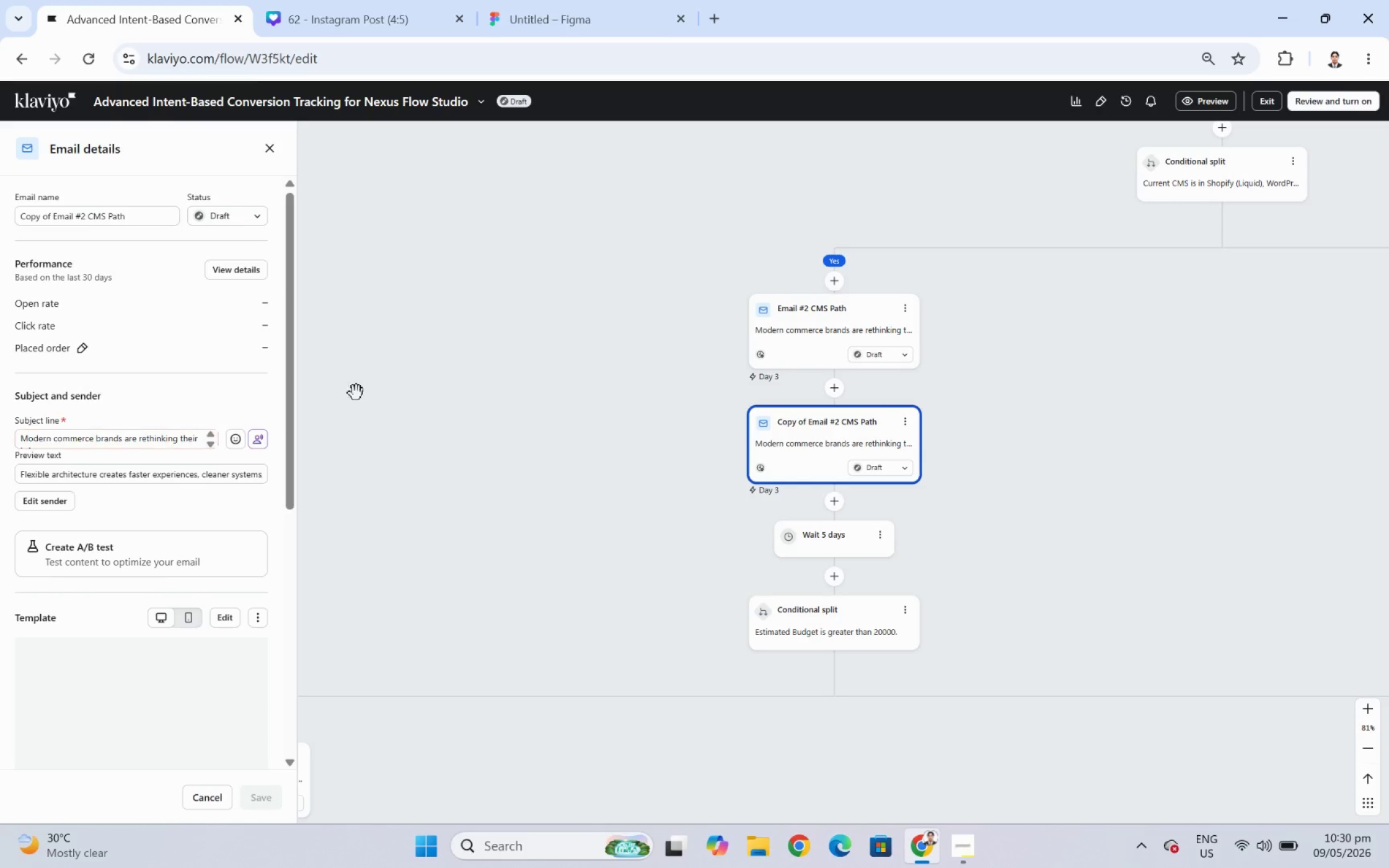 
wait(6.39)
 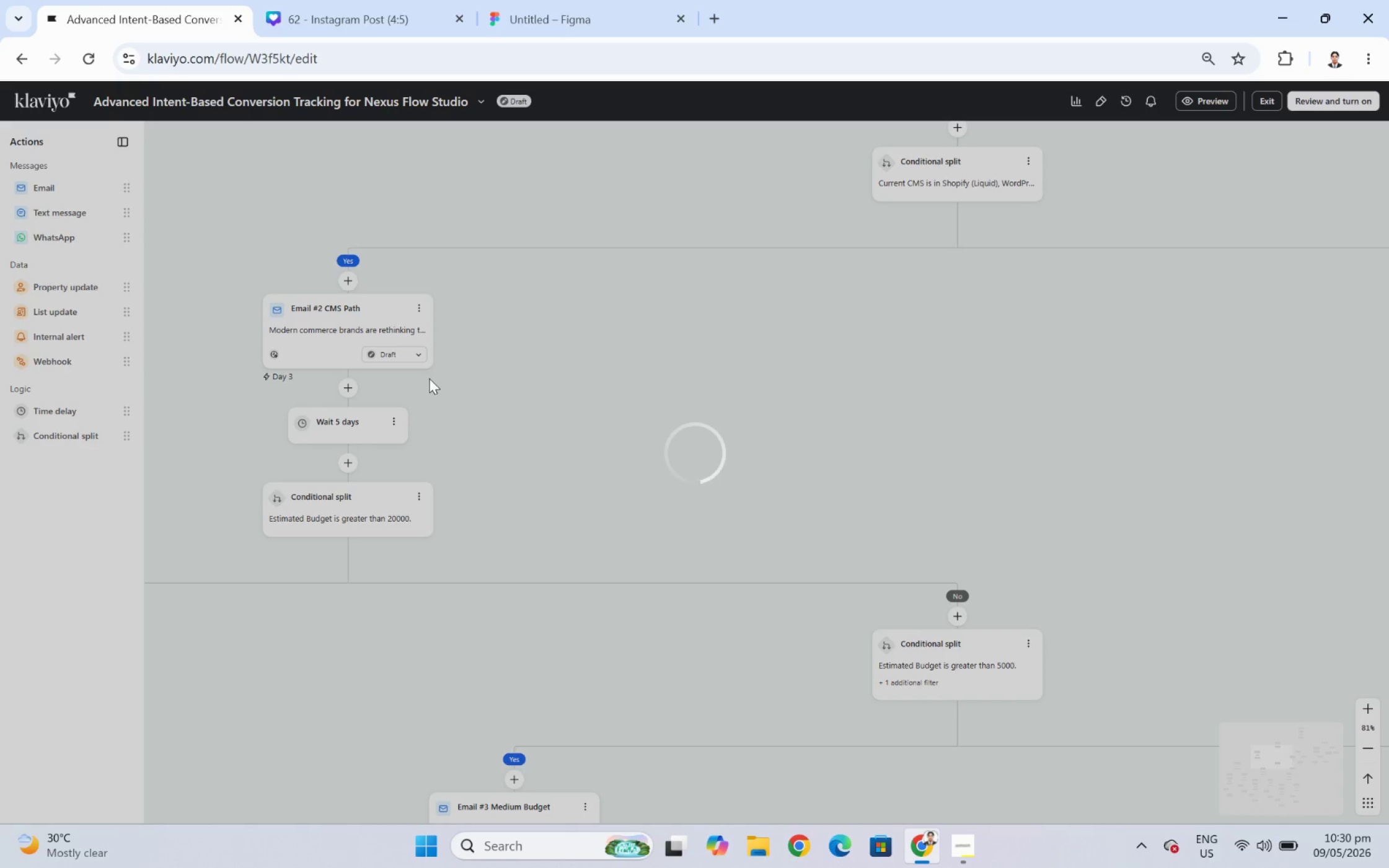 
left_click_drag(start_coordinate=[1168, 425], to_coordinate=[822, 373])
 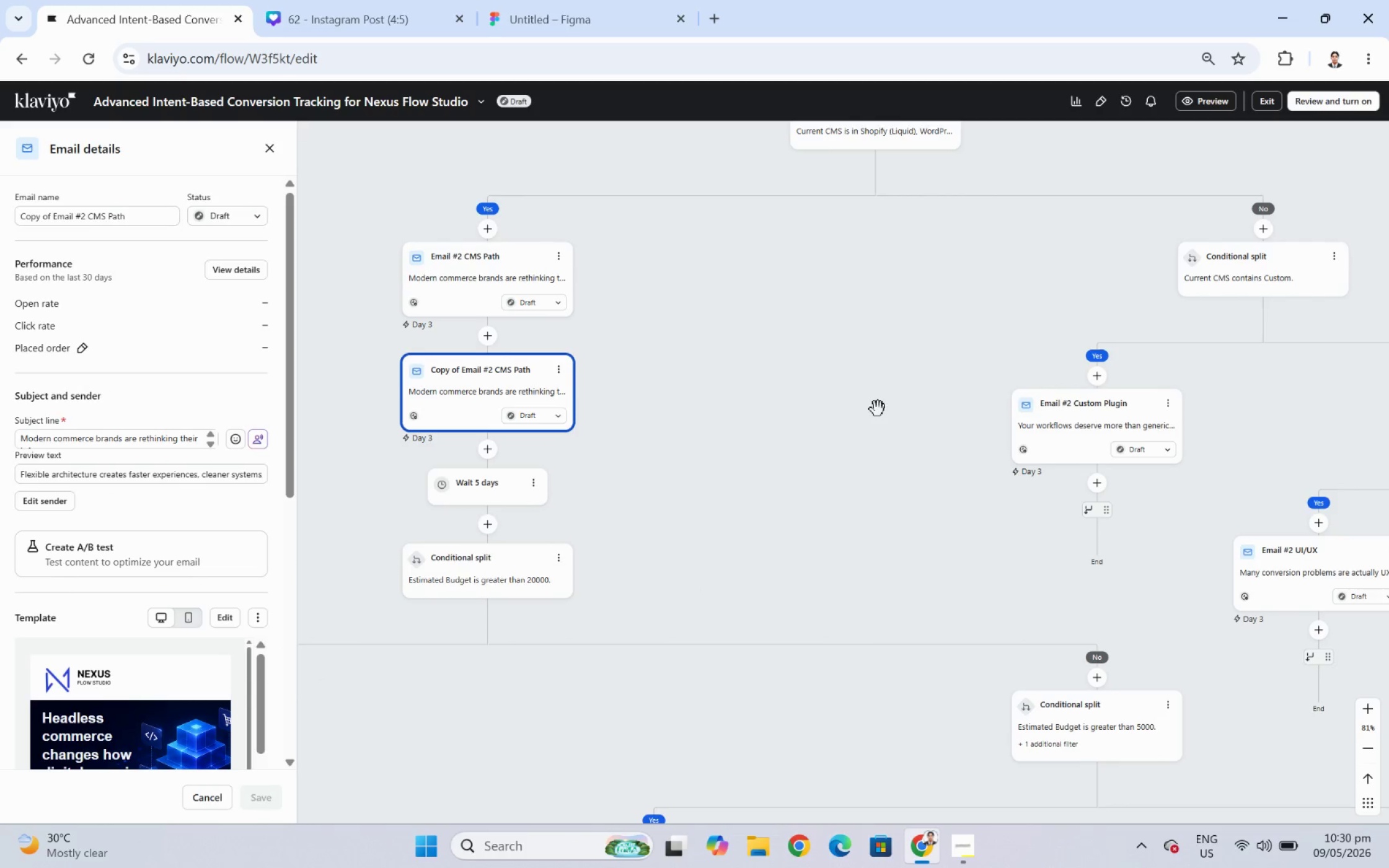 
key(Control+ControlLeft)
 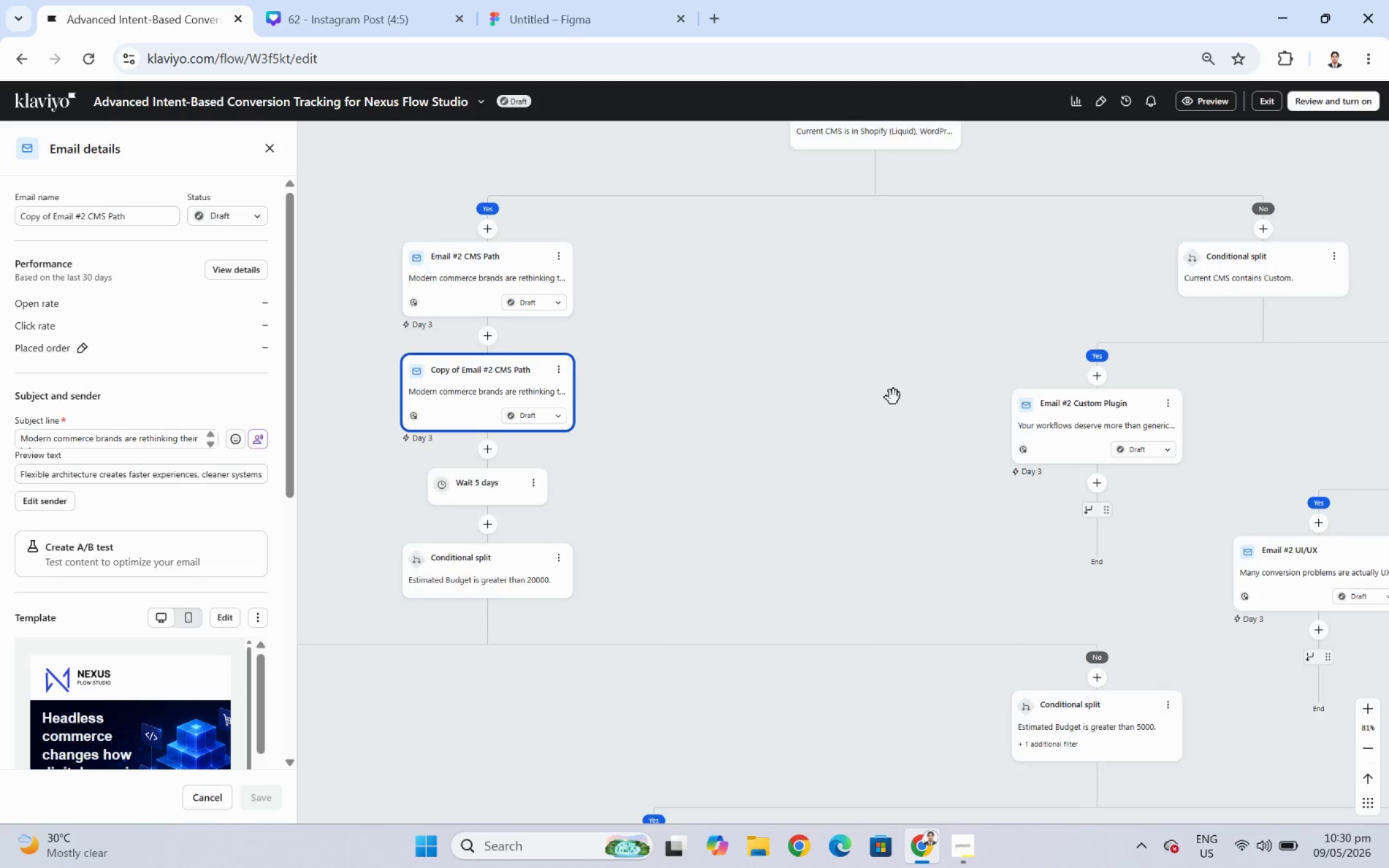 
scroll: coordinate [893, 397], scroll_direction: down, amount: 2.0
 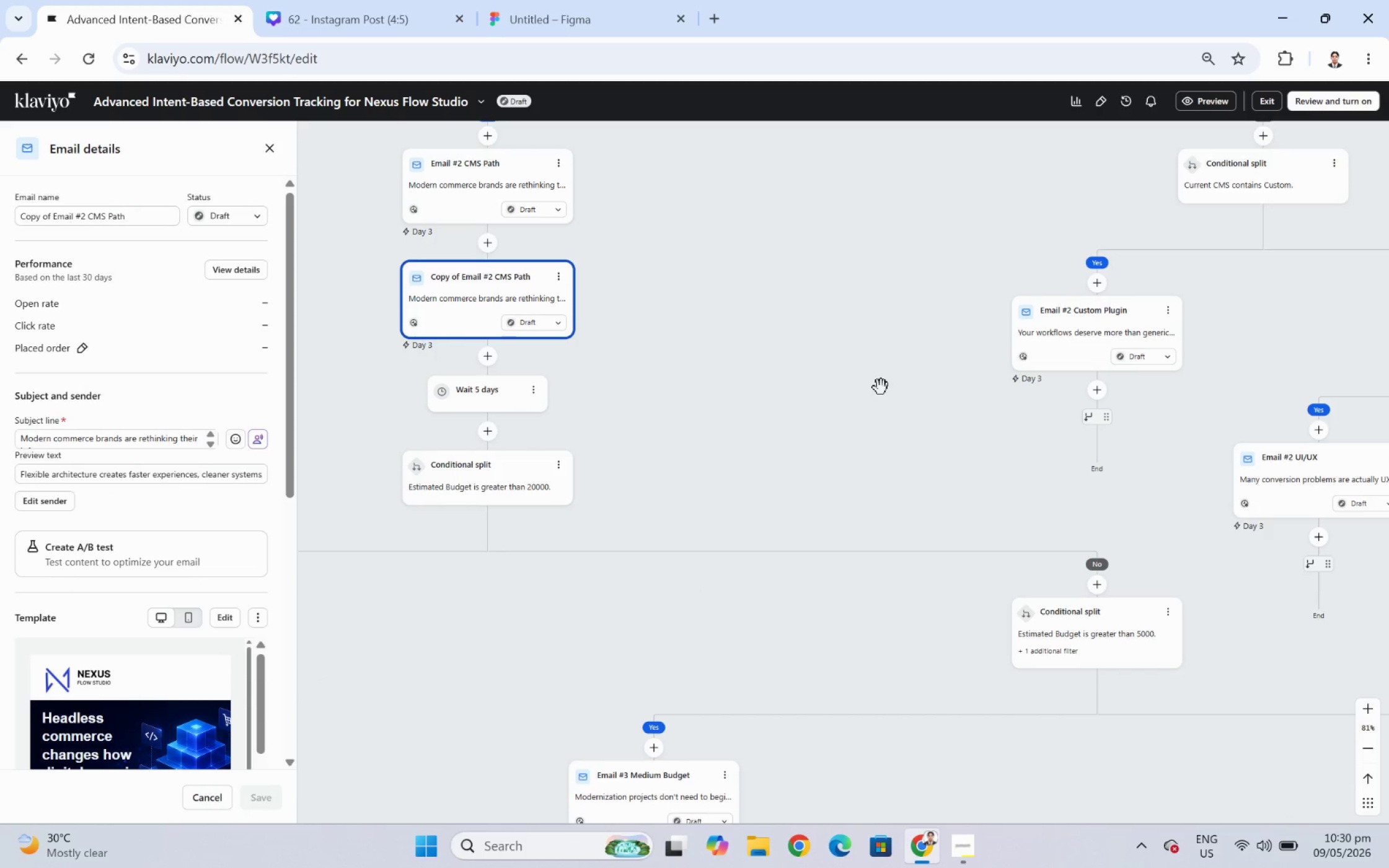 
hold_key(key=ControlLeft, duration=0.36)
scroll: coordinate [881, 375], scroll_direction: down, amount: 1.0
 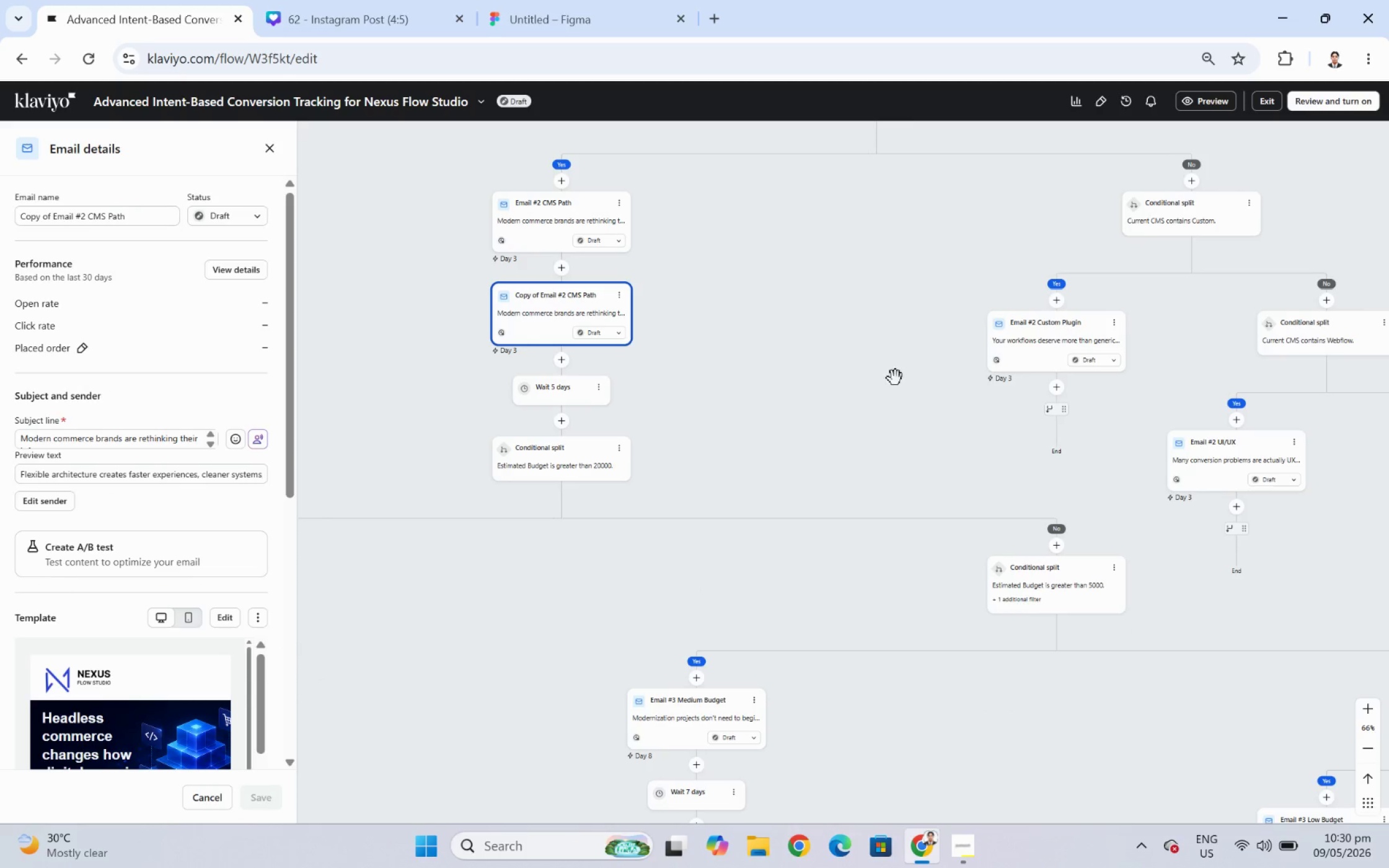 
left_click_drag(start_coordinate=[896, 379], to_coordinate=[744, 490])
 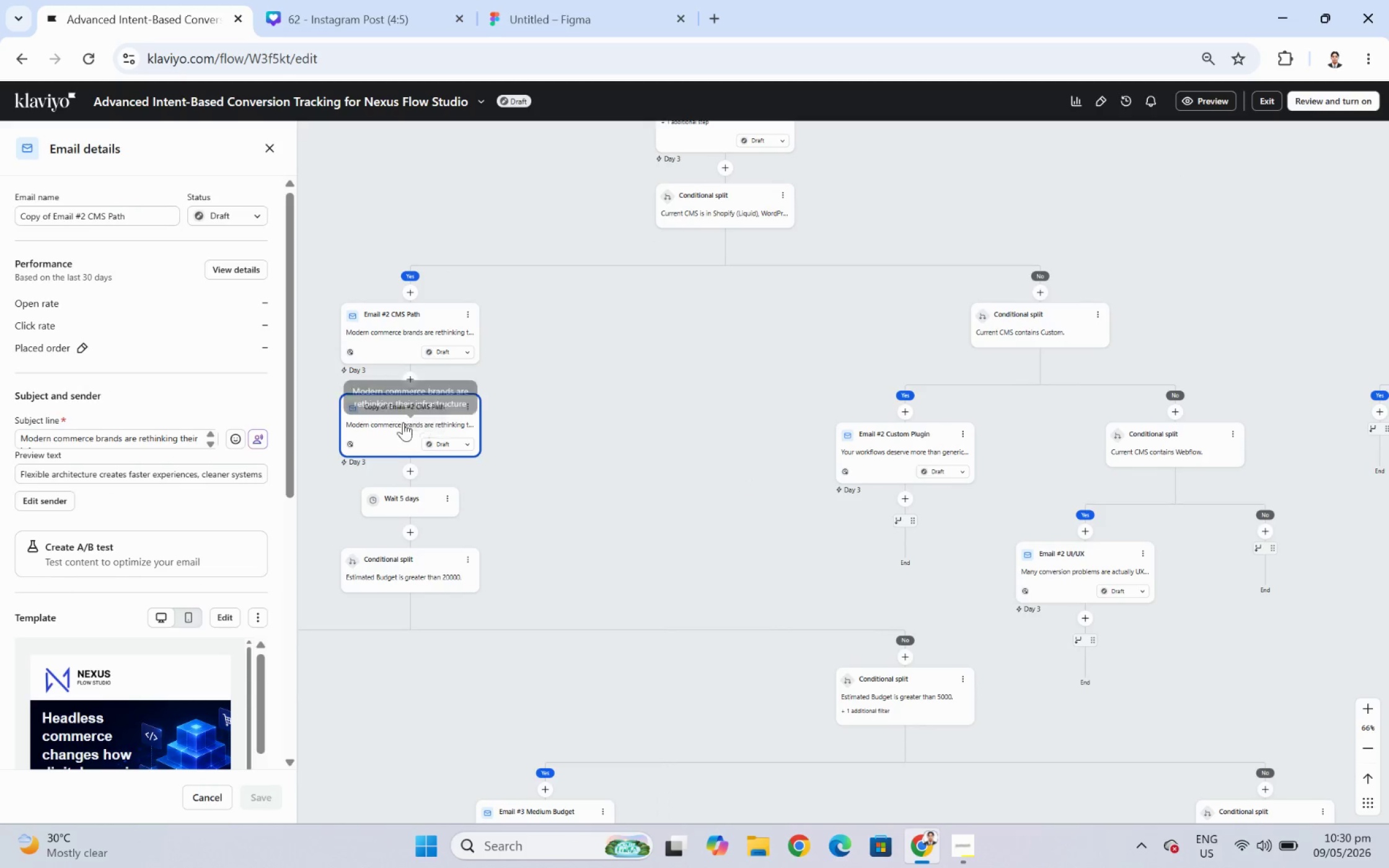 
left_click_drag(start_coordinate=[394, 419], to_coordinate=[1177, 440])
 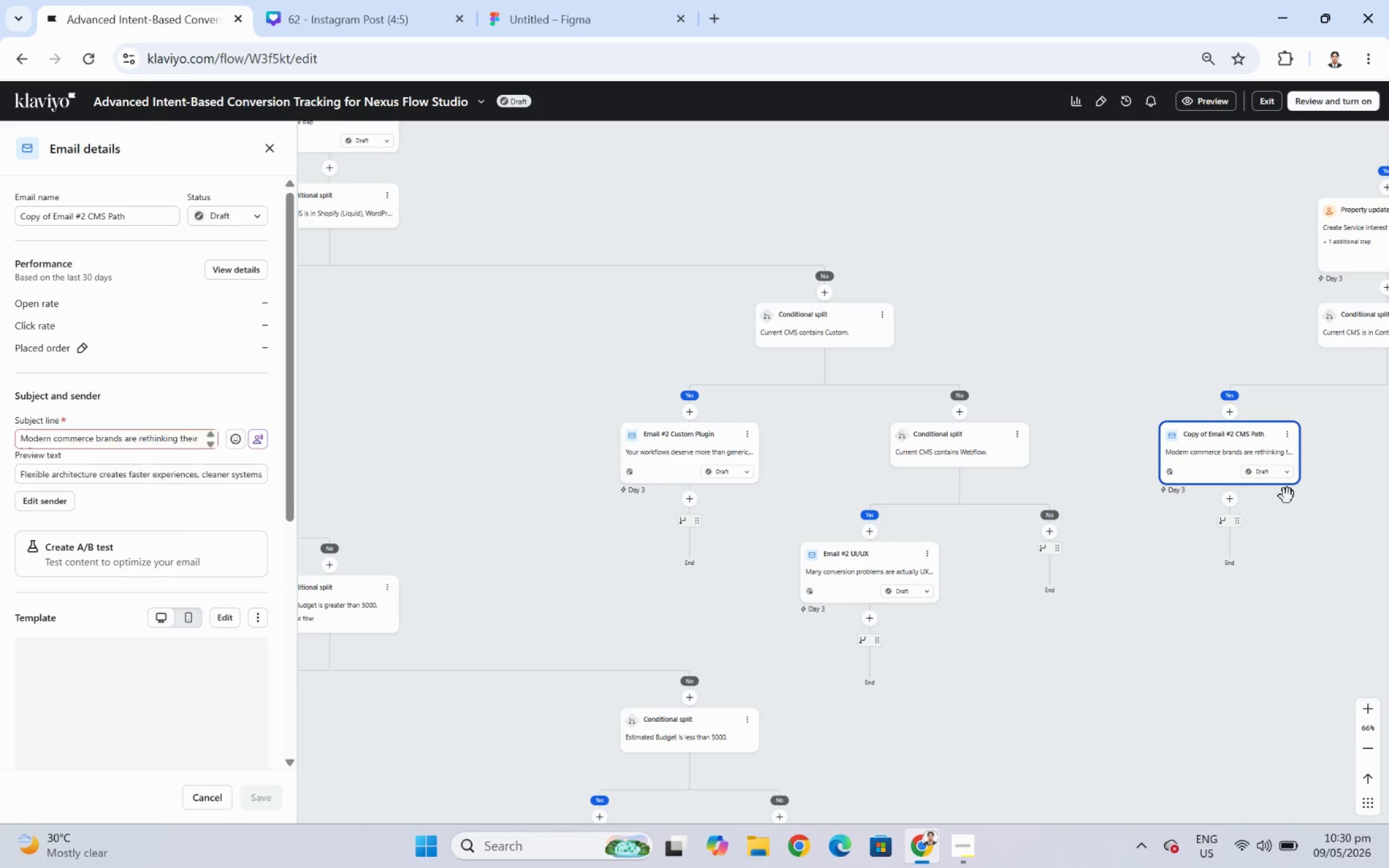 
left_click_drag(start_coordinate=[1307, 569], to_coordinate=[945, 565])
 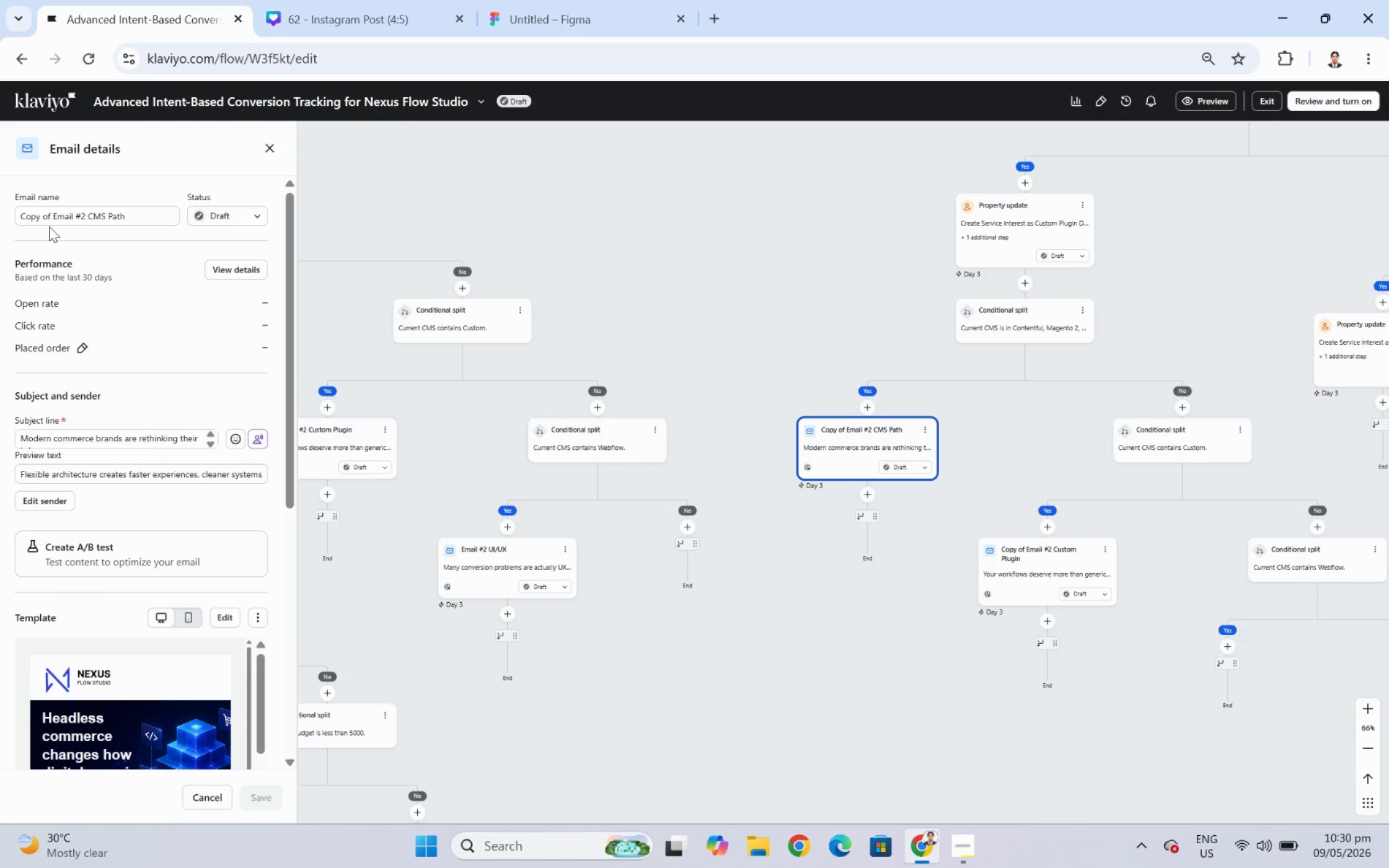 
left_click_drag(start_coordinate=[53, 215], to_coordinate=[0, 227])
 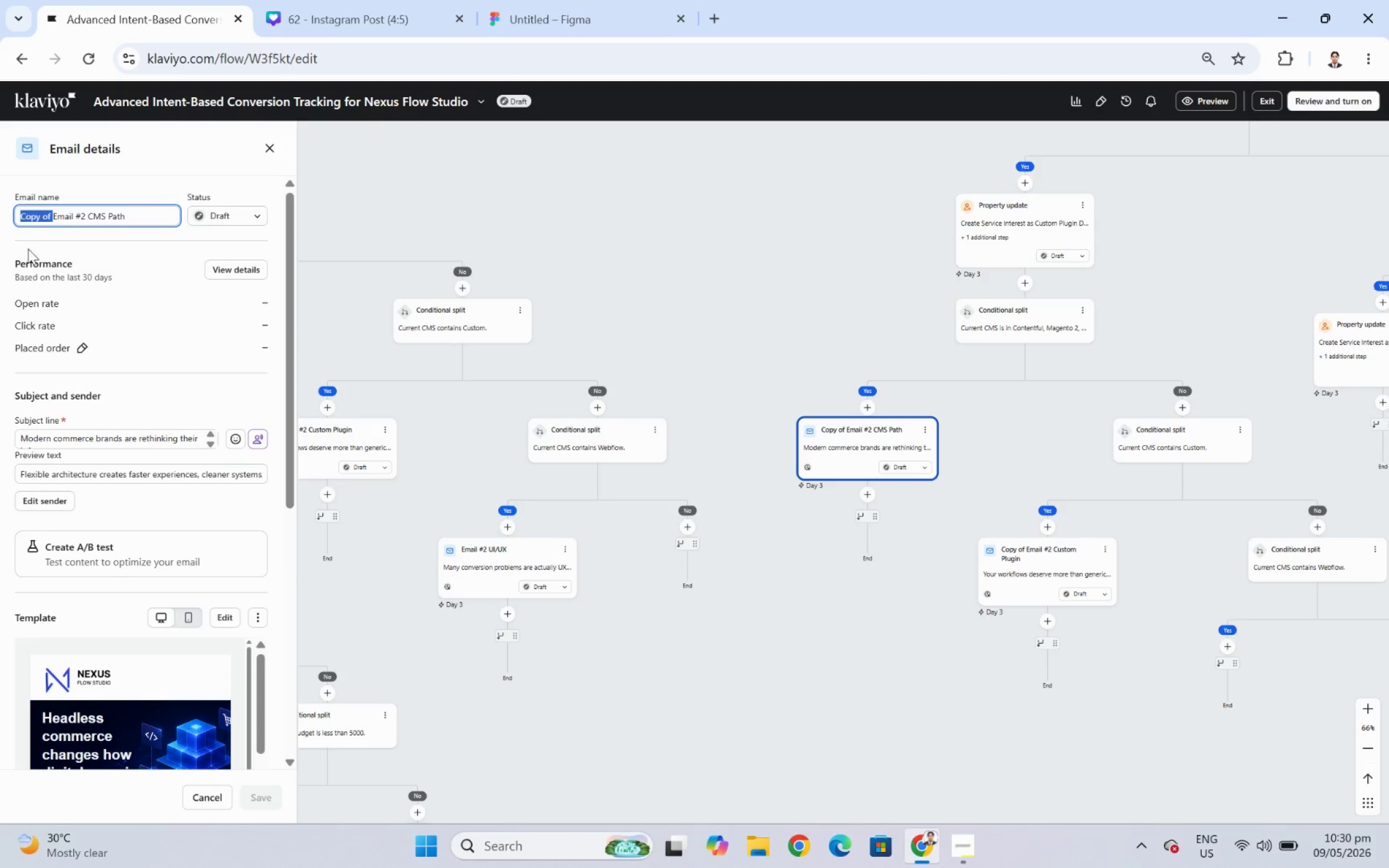 
key(Backspace)
 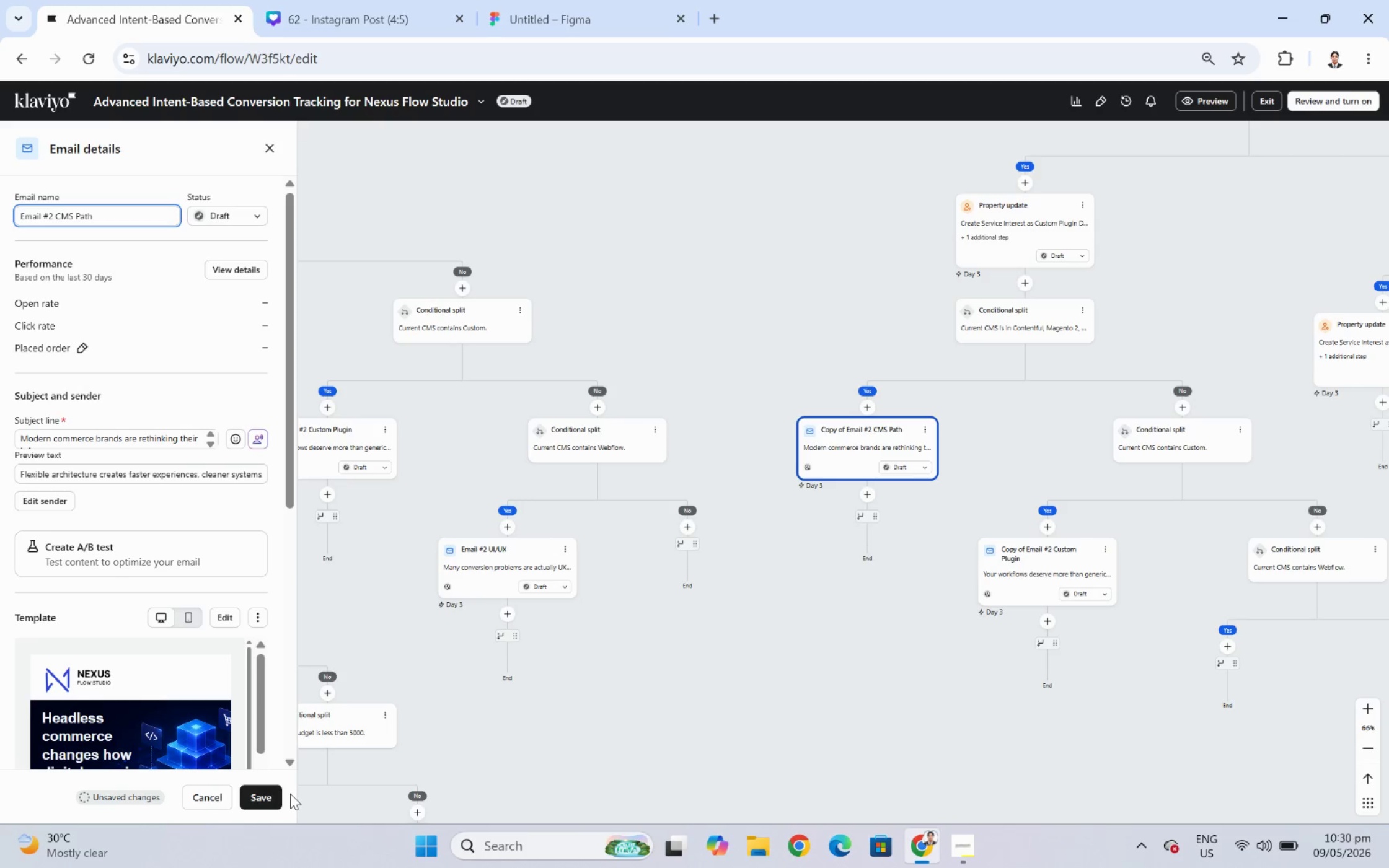 
left_click([274, 800])
 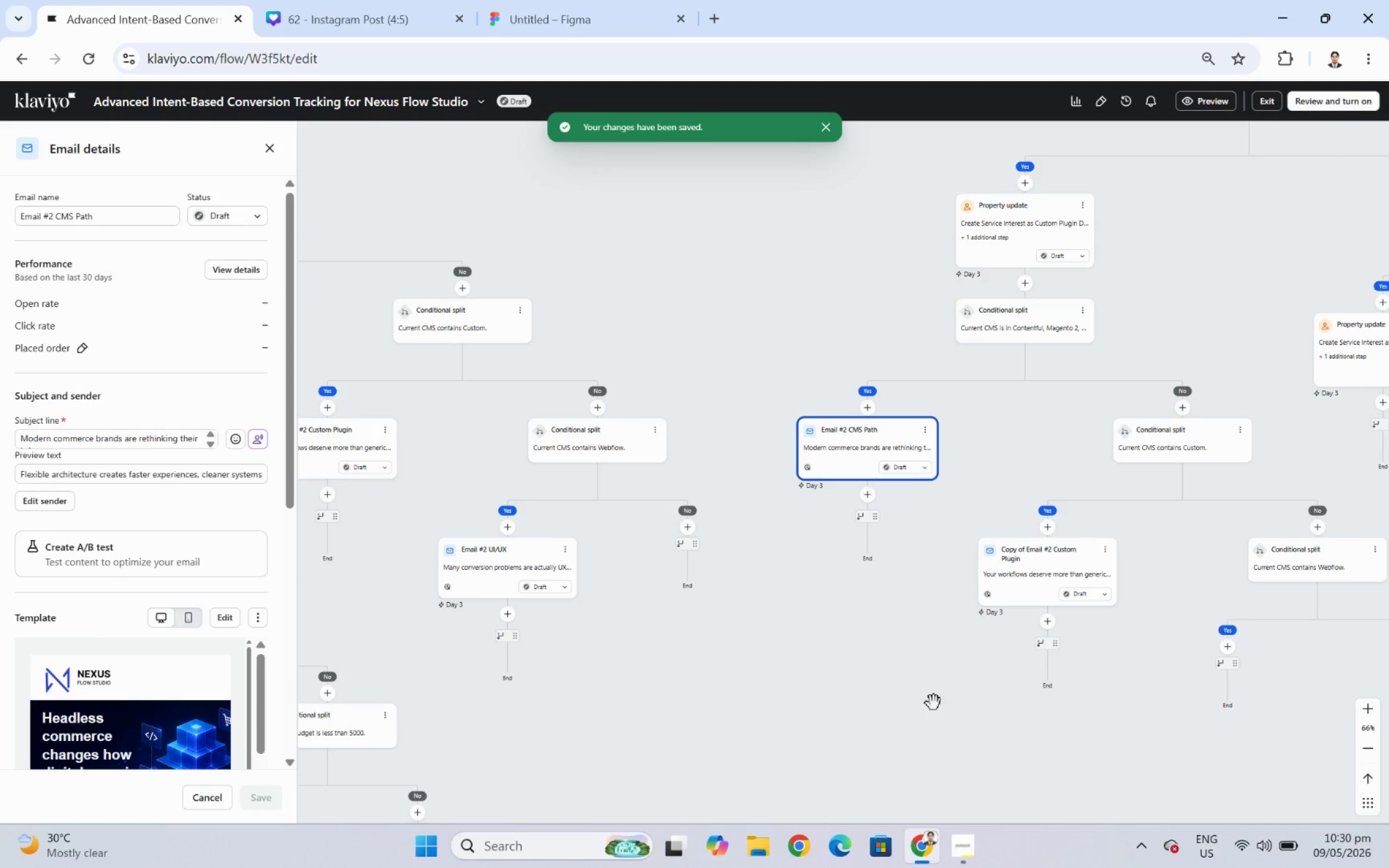 
left_click_drag(start_coordinate=[893, 695], to_coordinate=[849, 695])
 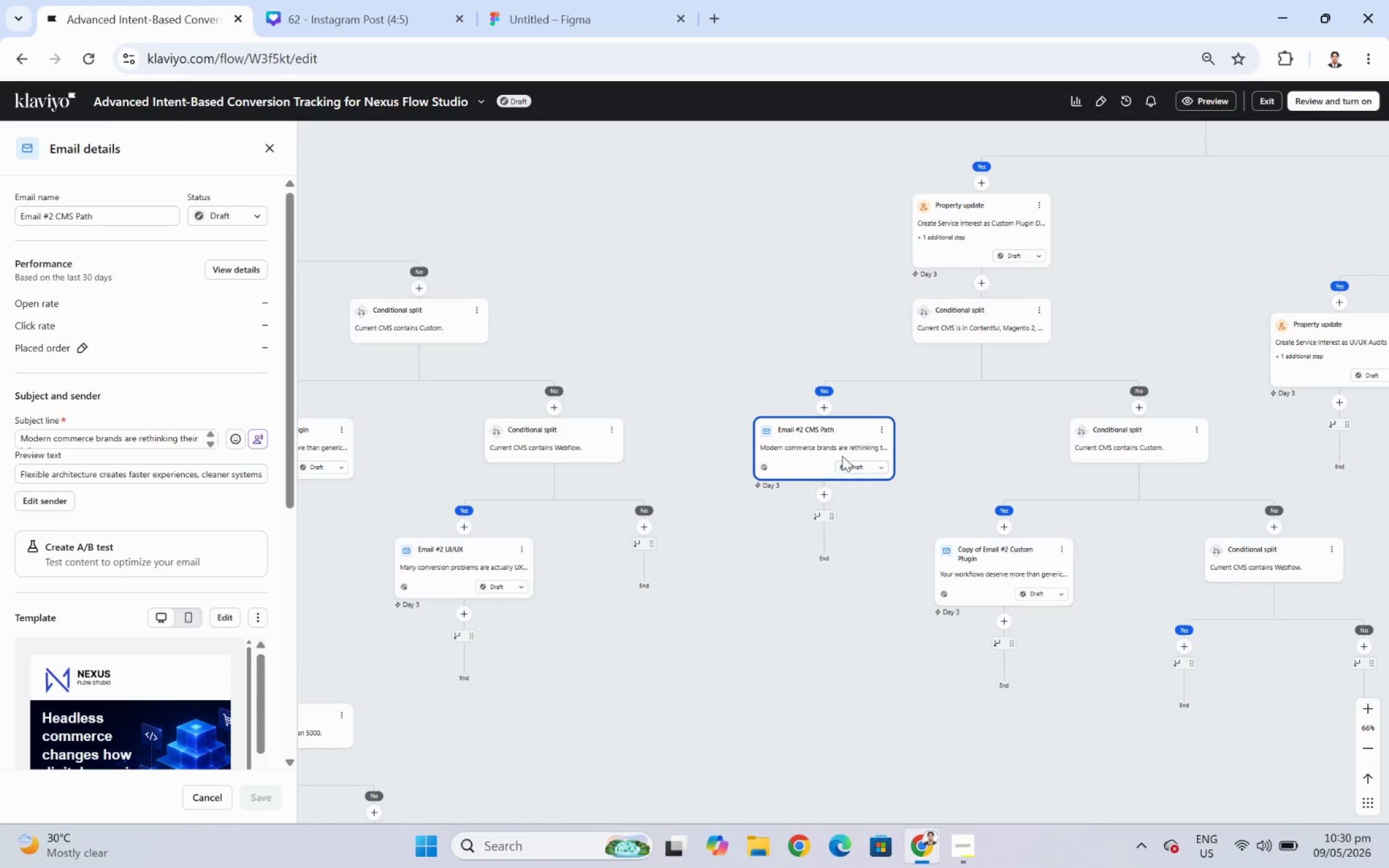 
left_click([838, 442])
 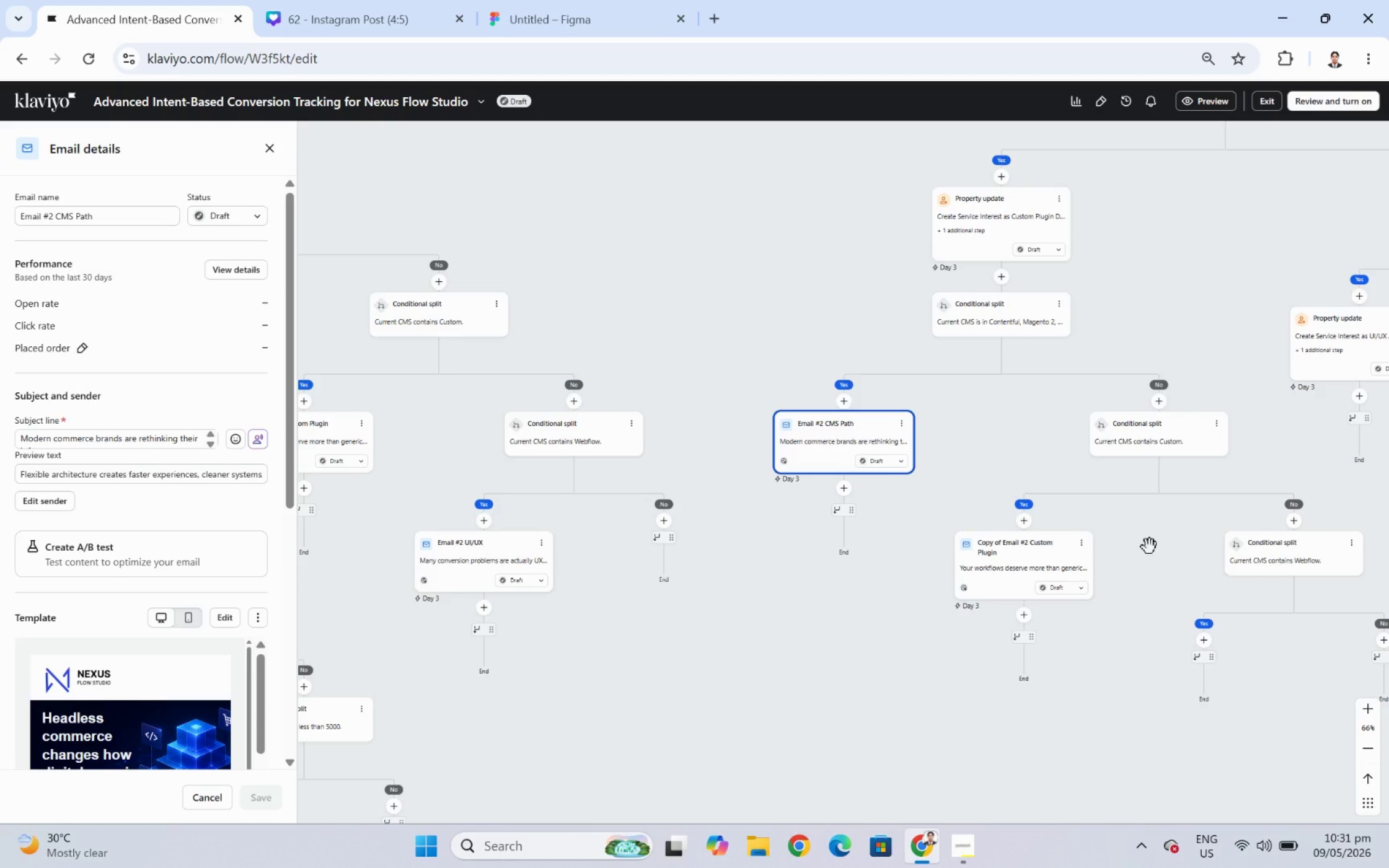 
wait(21.06)
 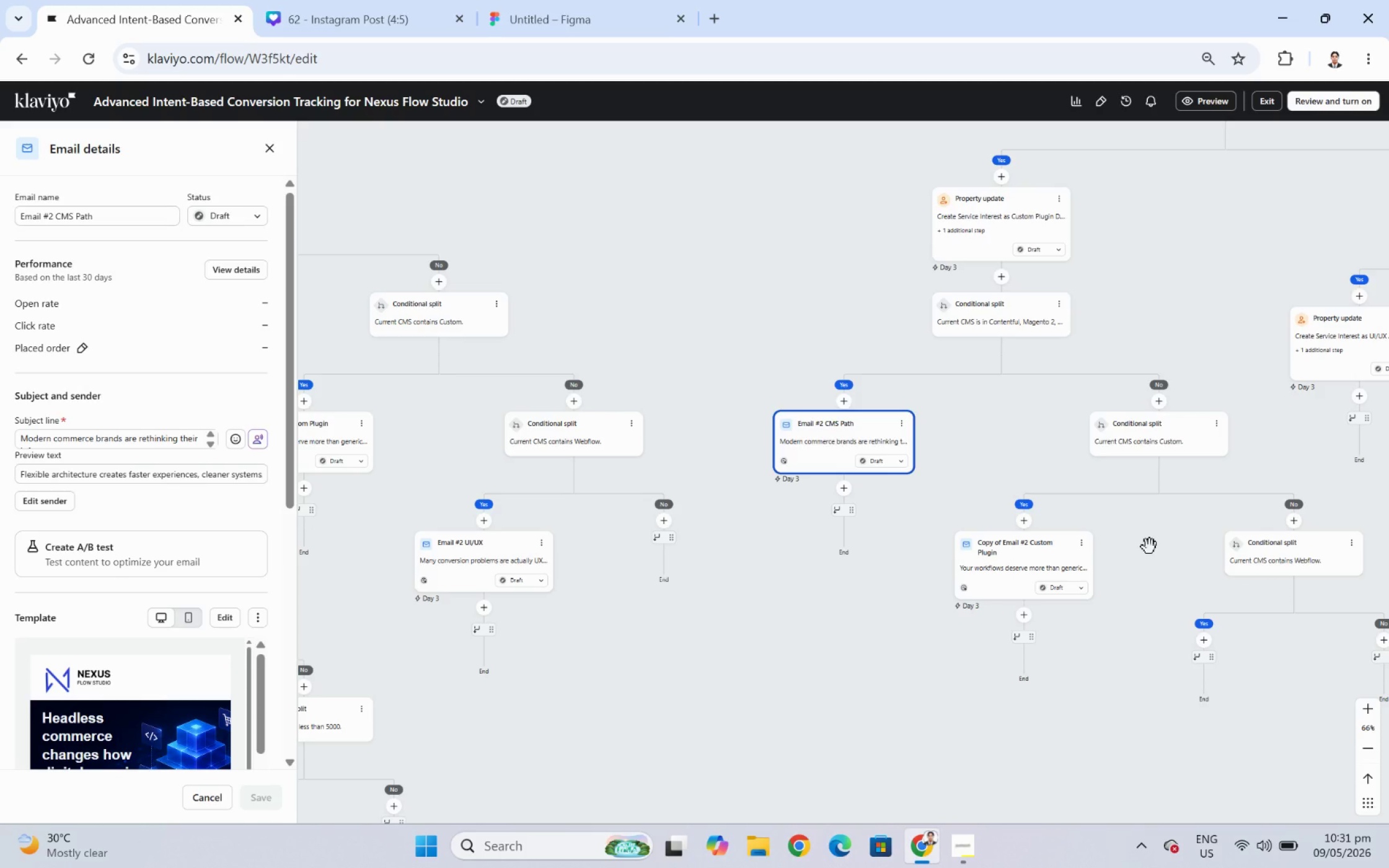 
left_click_drag(start_coordinate=[1121, 742], to_coordinate=[969, 677])
 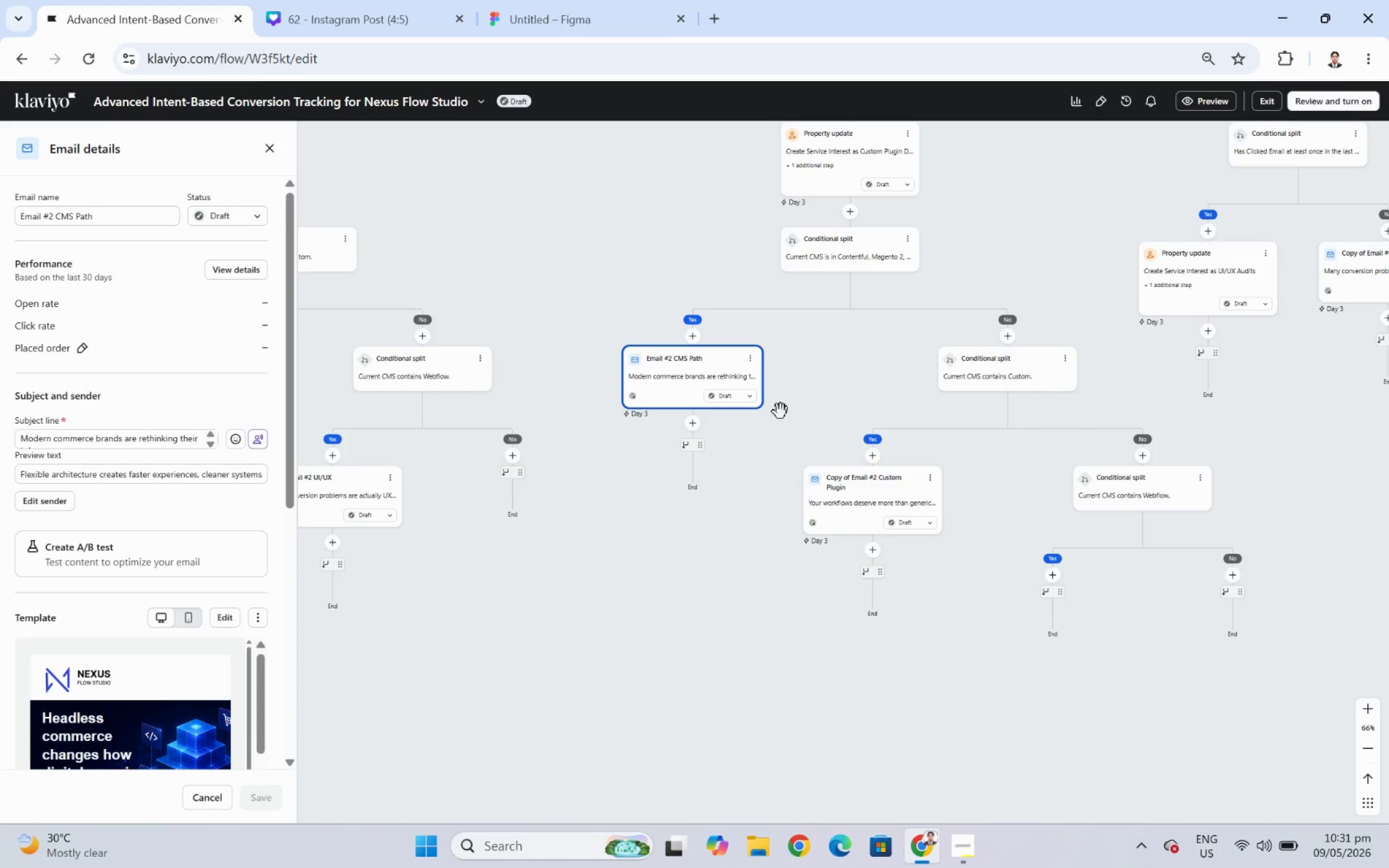 
left_click_drag(start_coordinate=[812, 372], to_coordinate=[940, 375])
 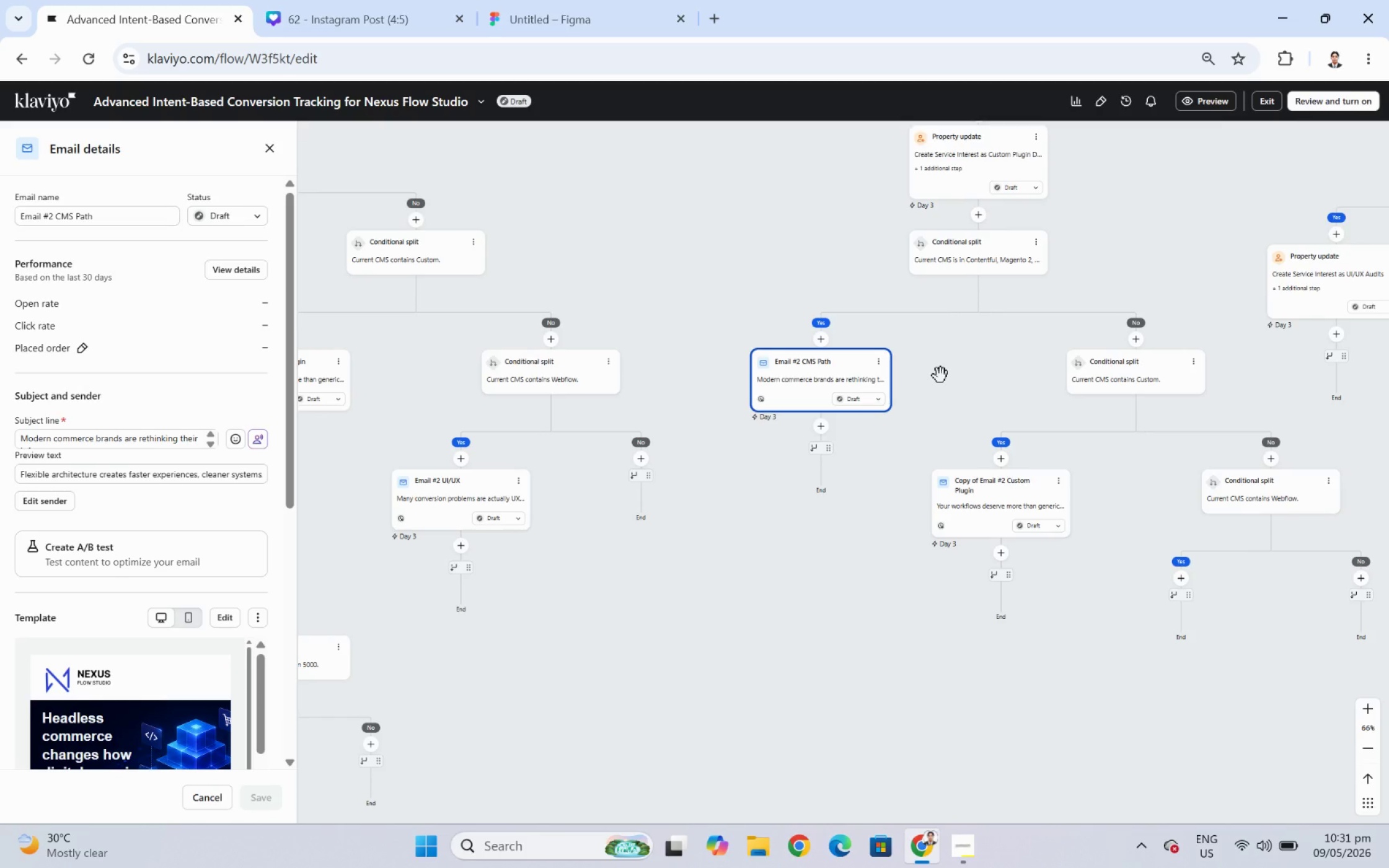 
wait(17.86)
 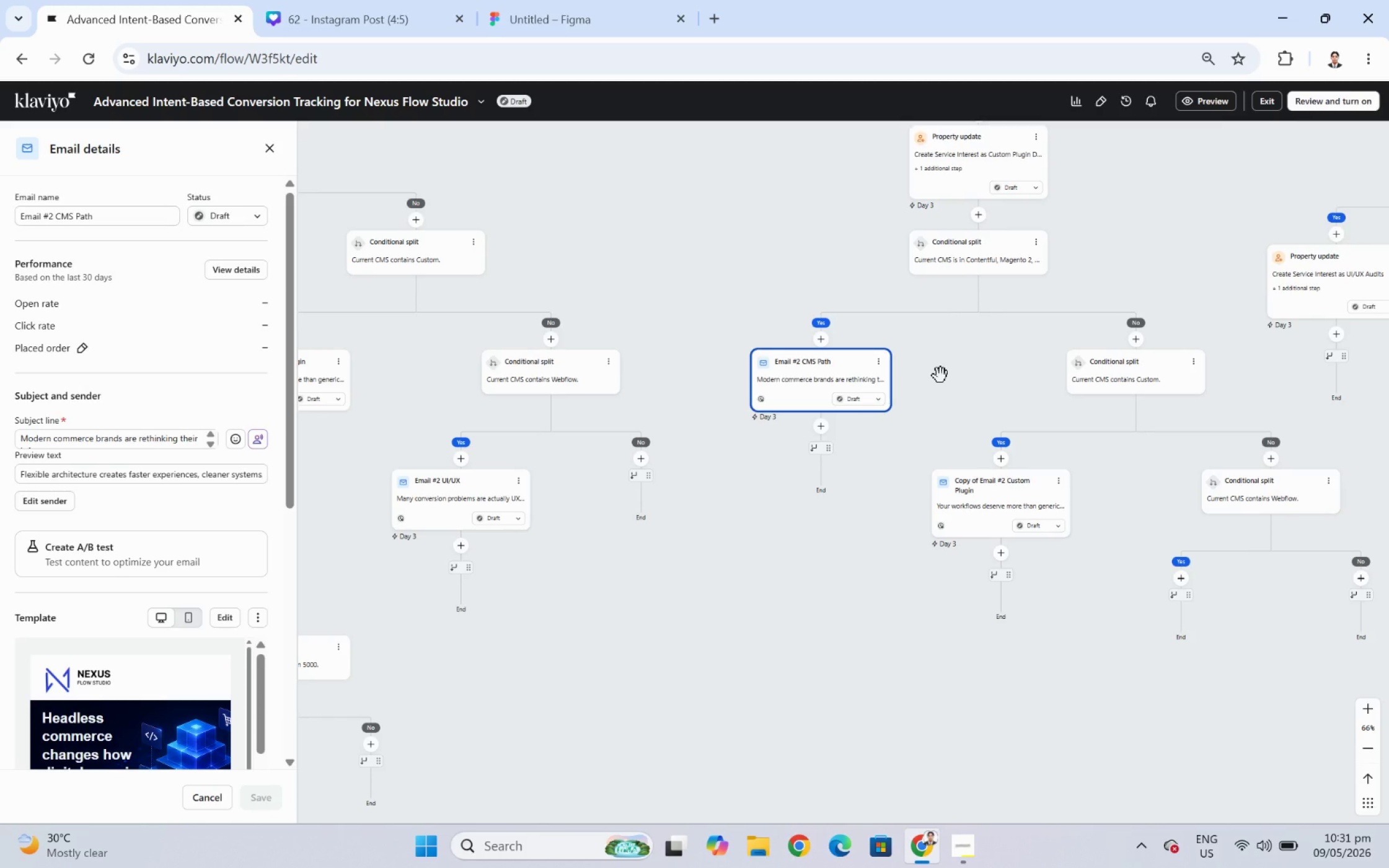 
left_click_drag(start_coordinate=[969, 354], to_coordinate=[1165, 407])
 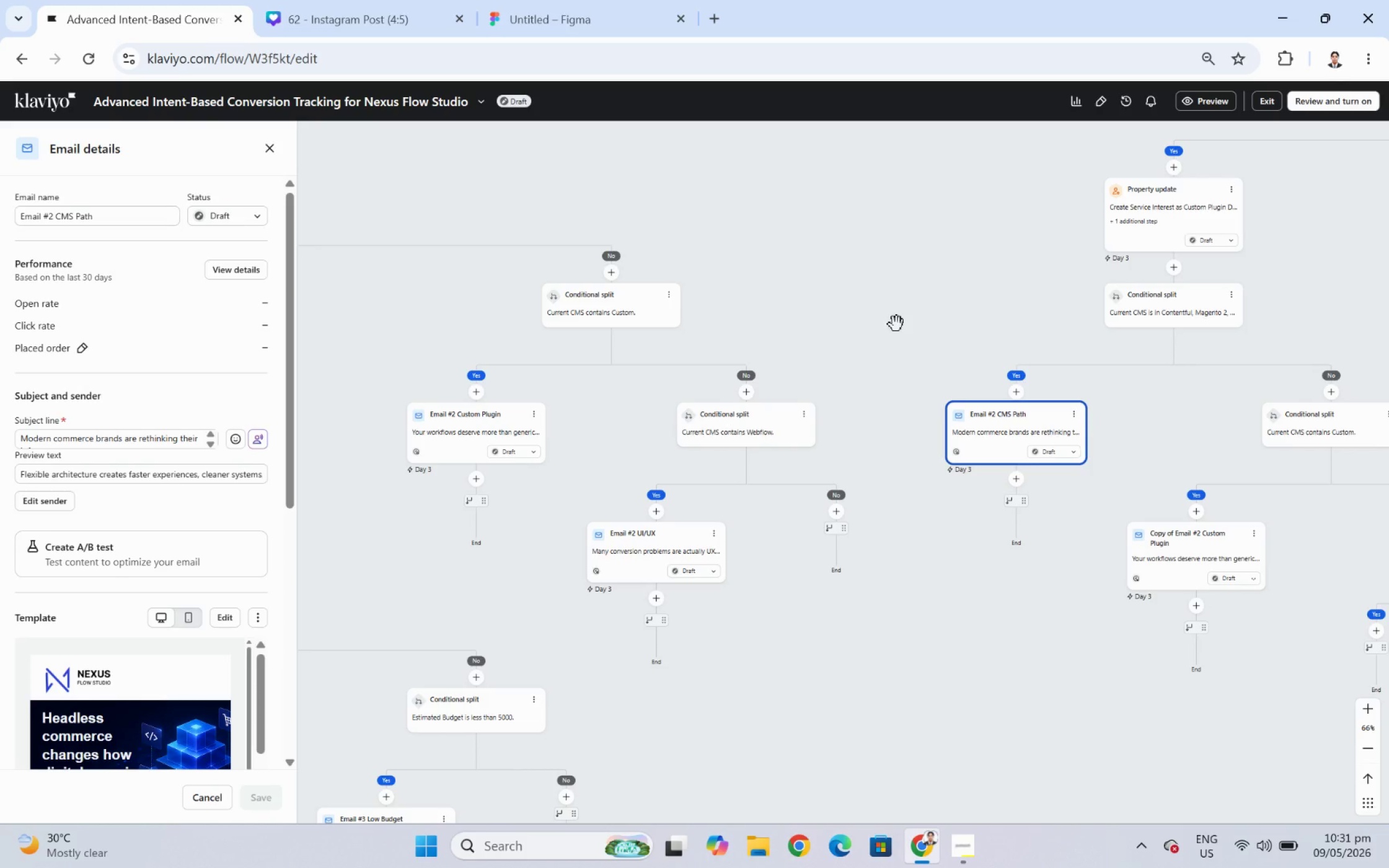 
left_click_drag(start_coordinate=[1059, 328], to_coordinate=[869, 309])
 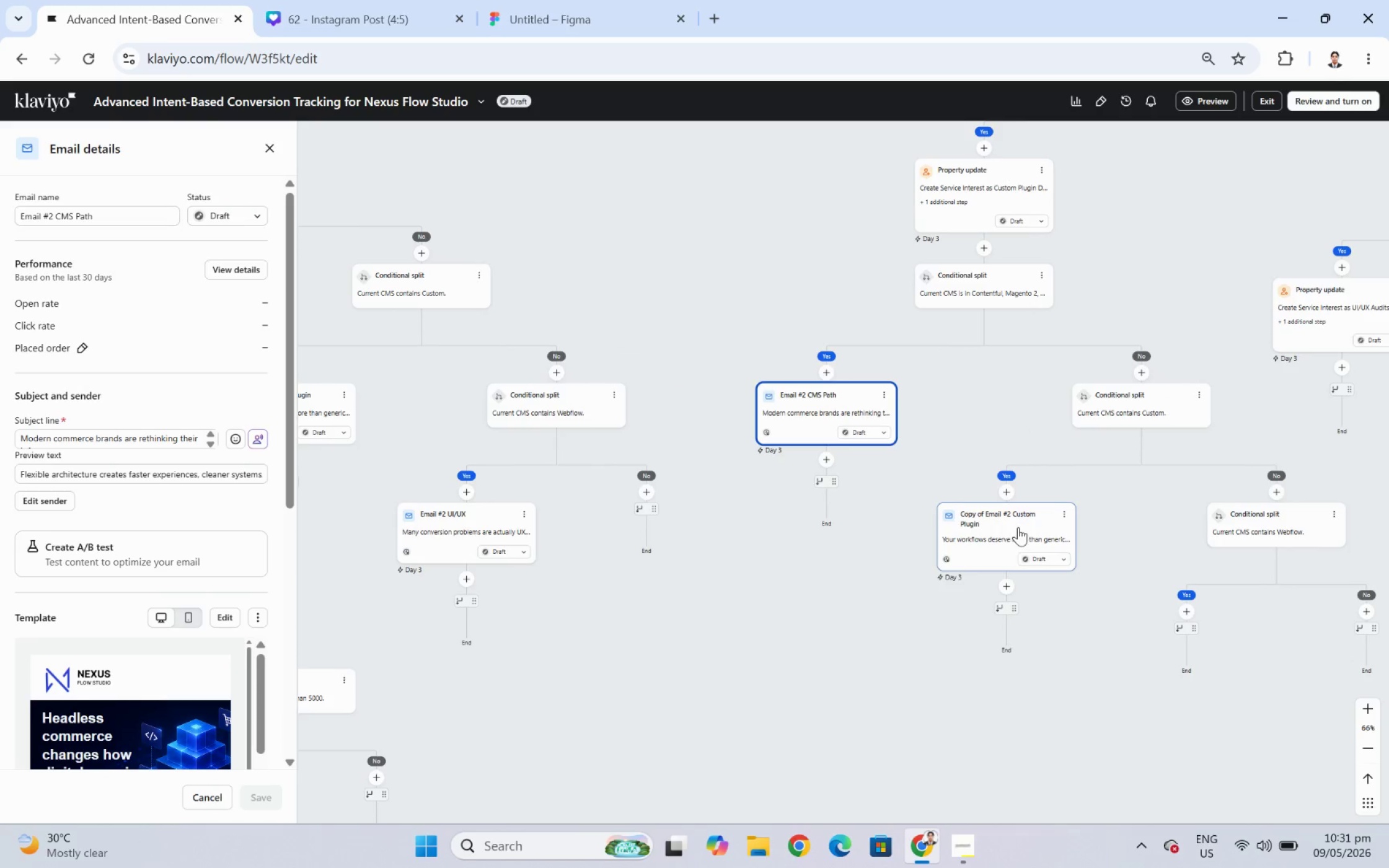 
left_click([1018, 527])
 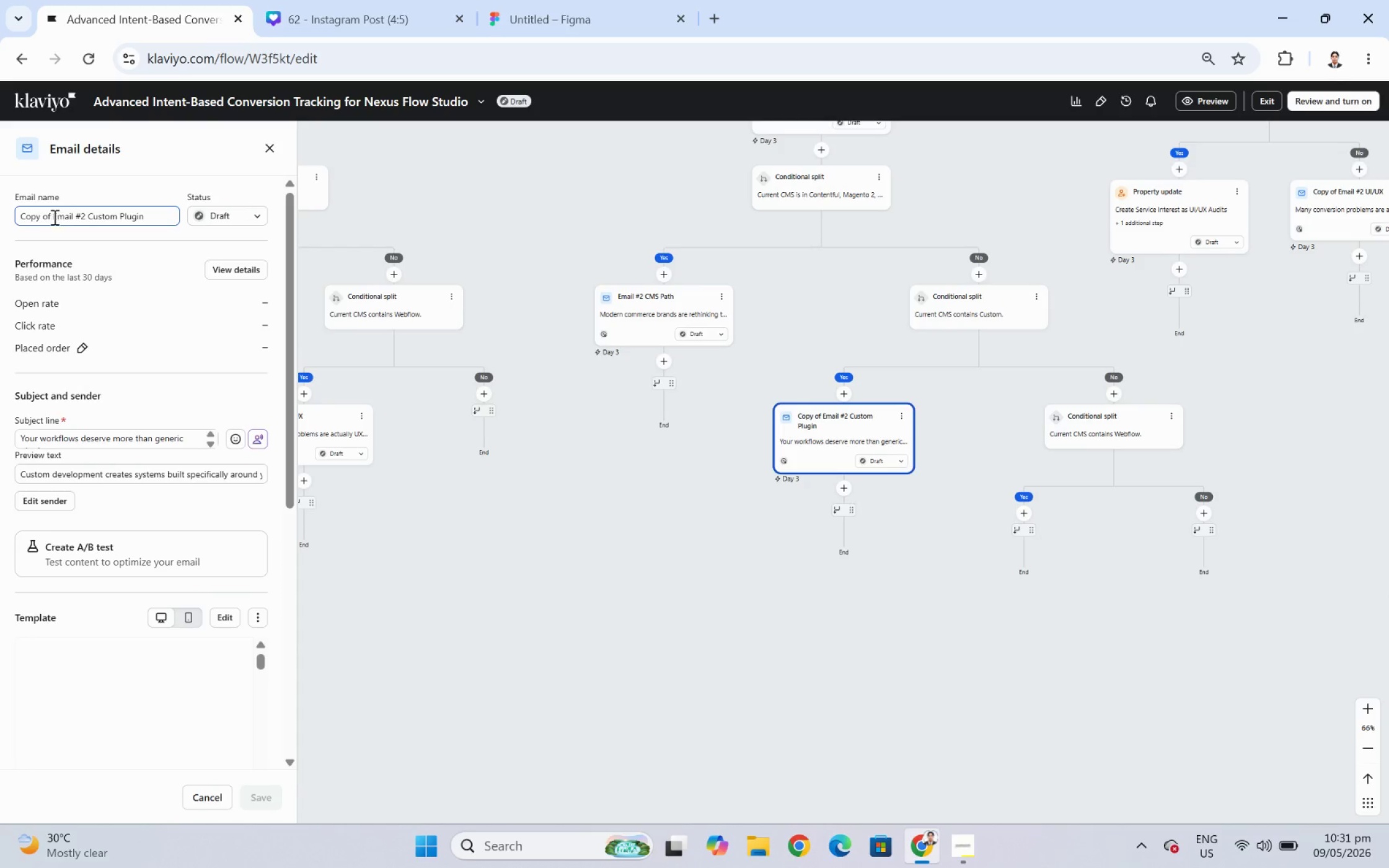 
left_click_drag(start_coordinate=[53, 217], to_coordinate=[0, 232])
 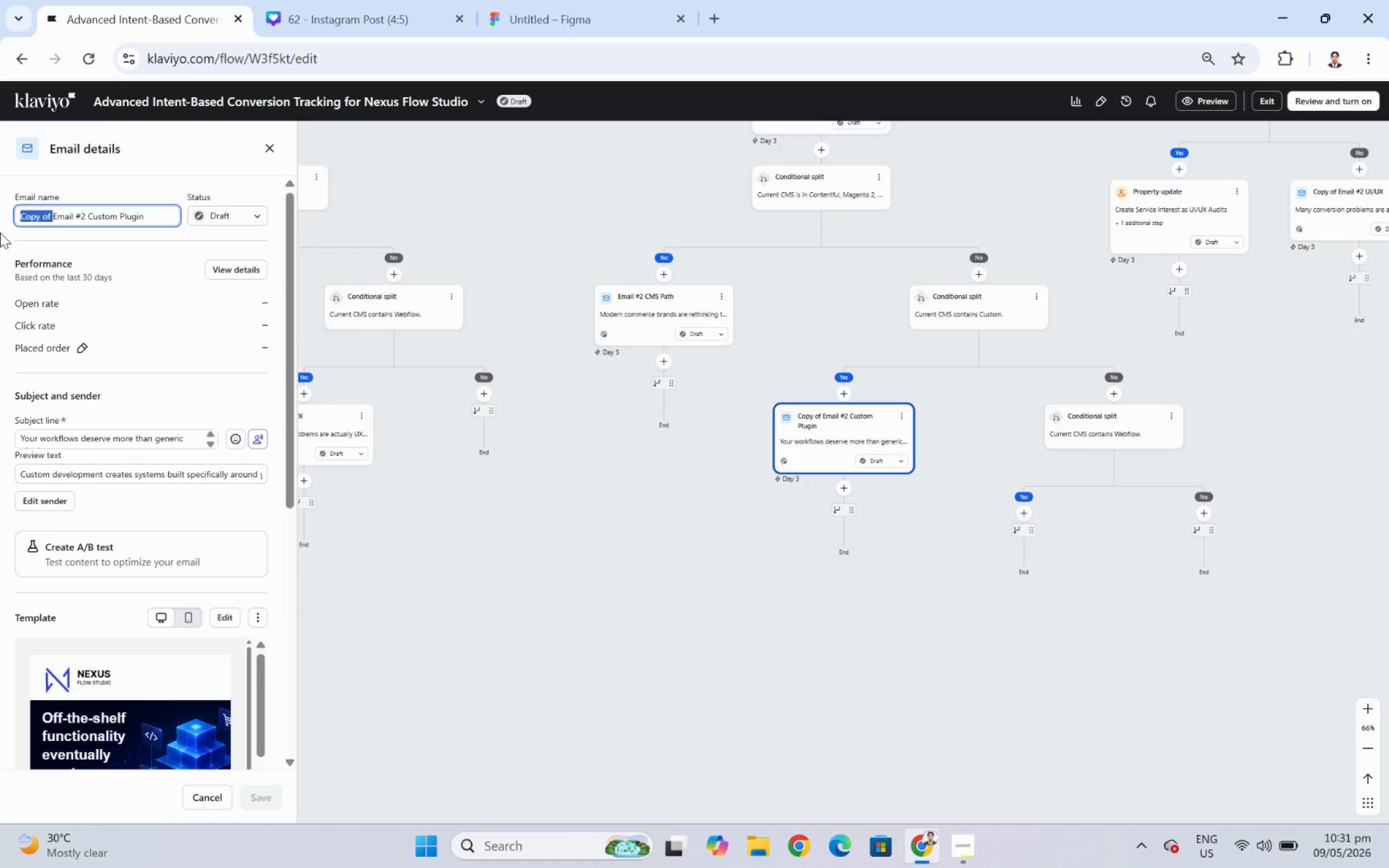 
key(Backspace)
 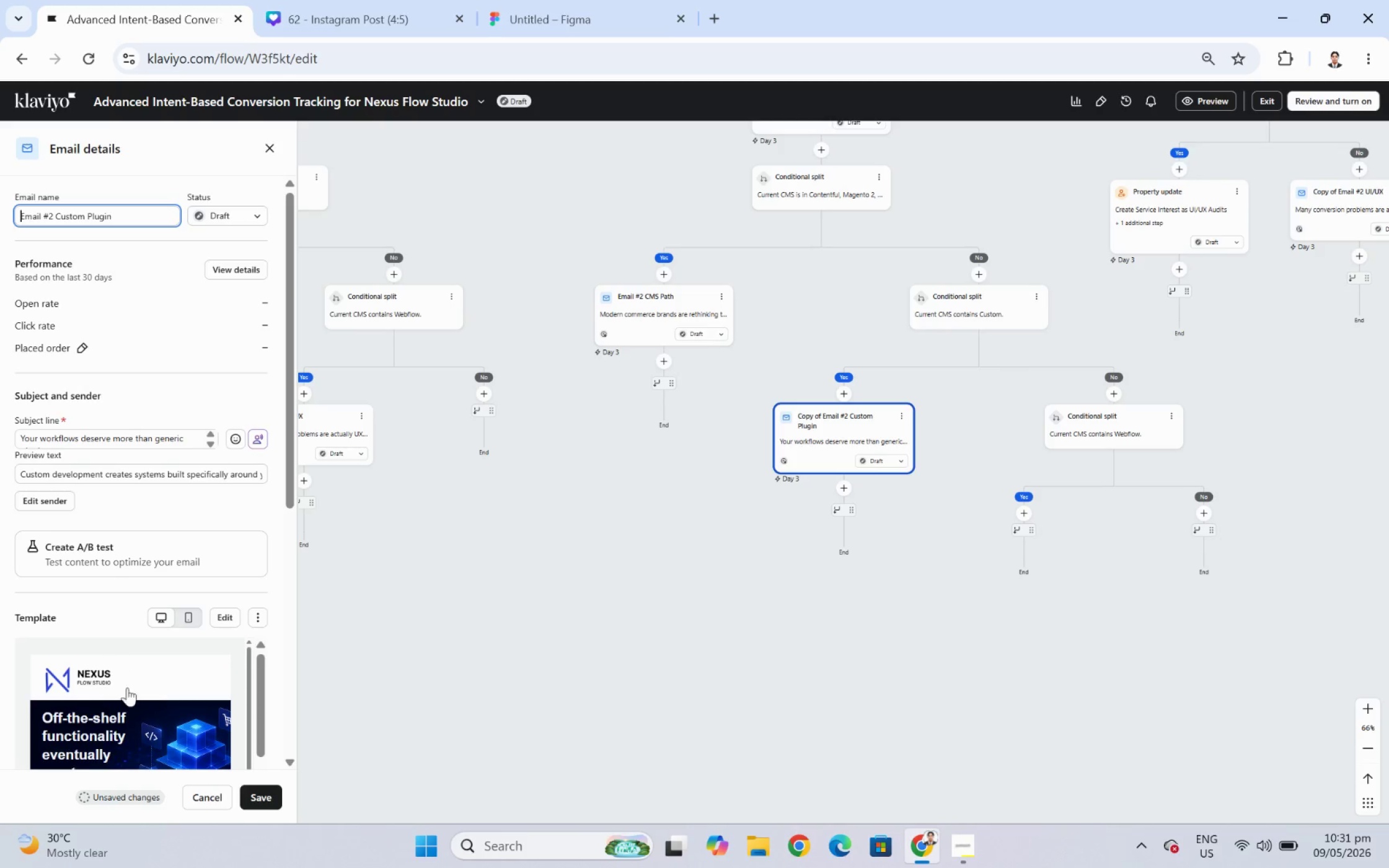 
left_click([267, 796])
 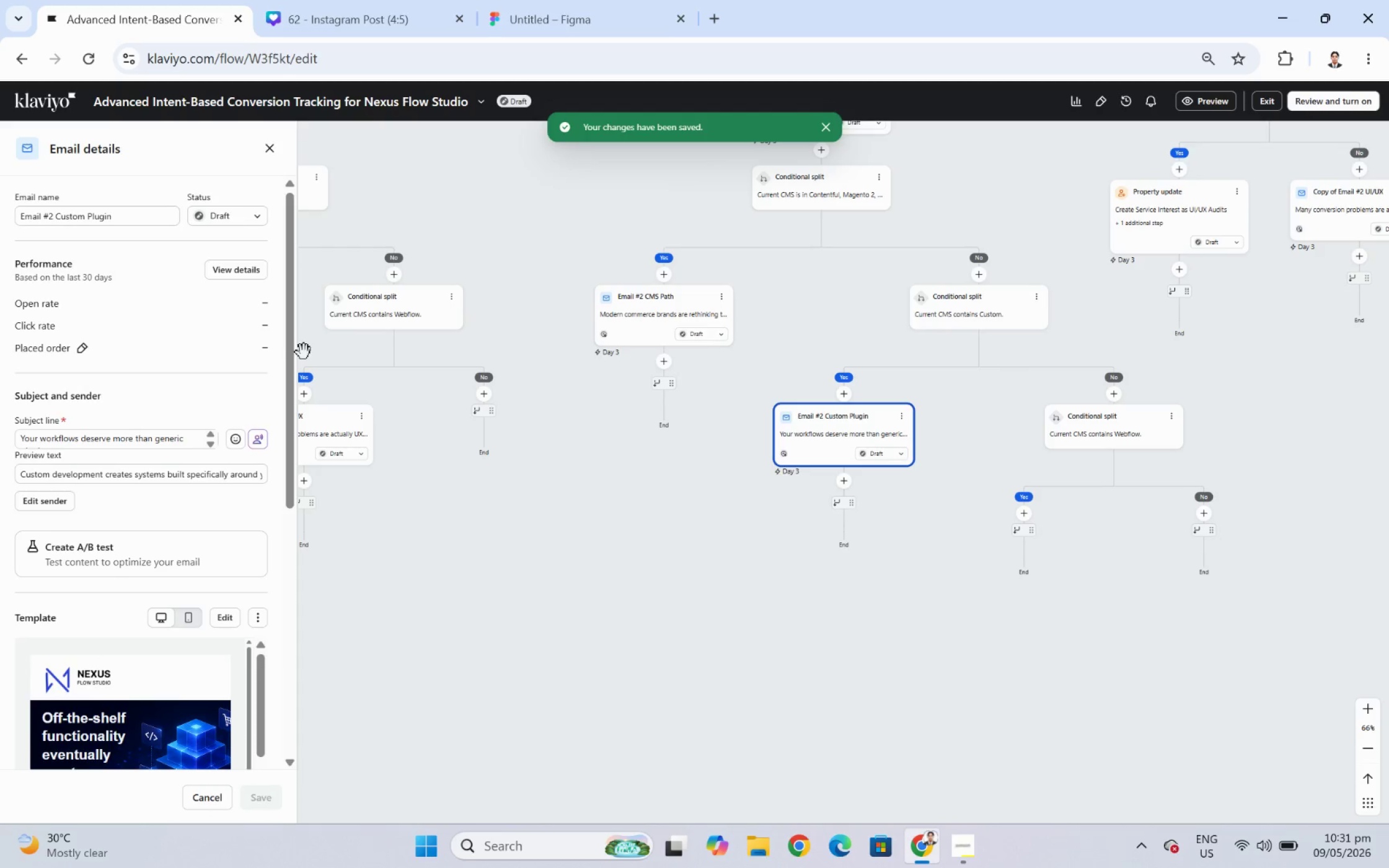 
left_click([271, 151])
 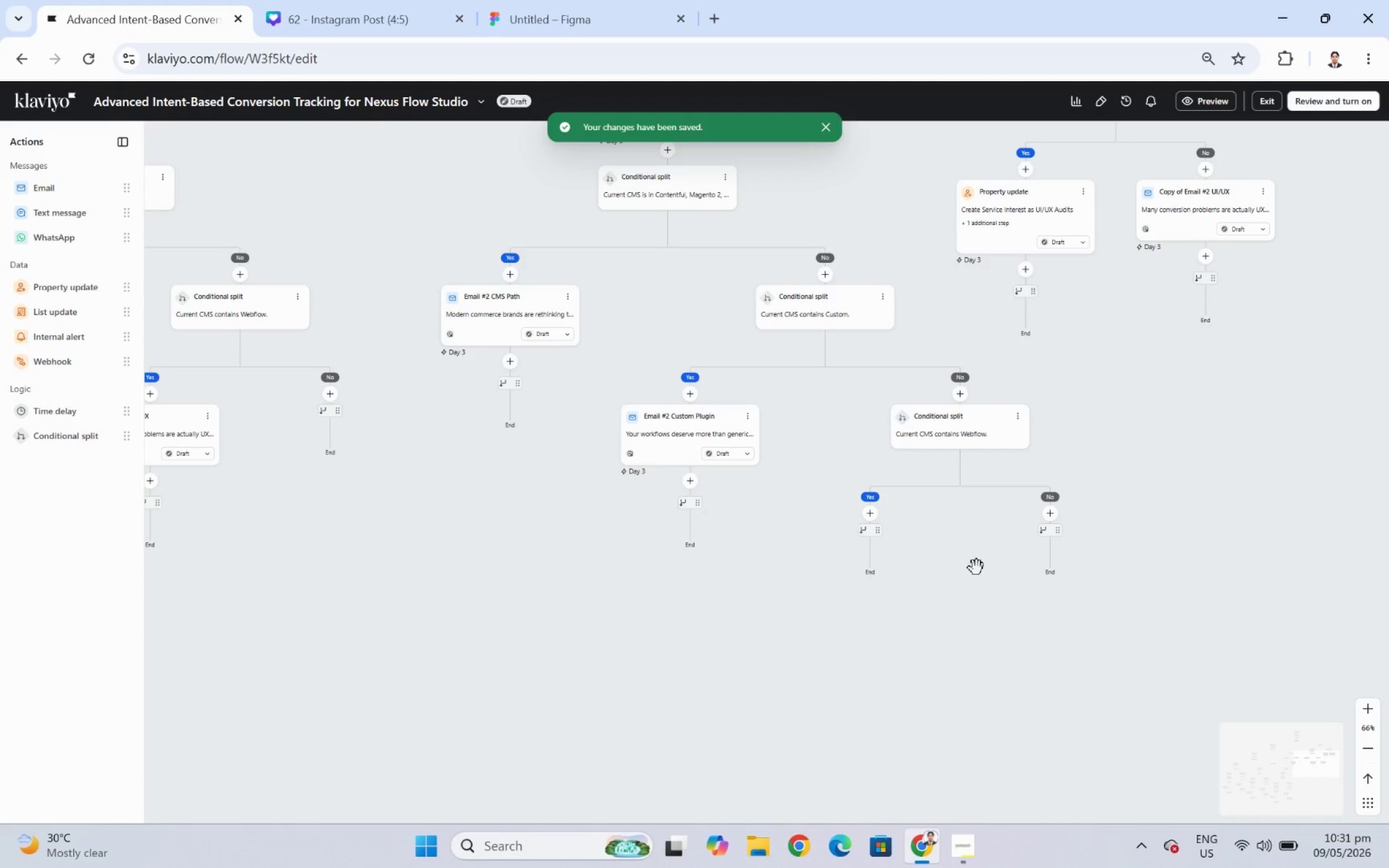 
left_click_drag(start_coordinate=[1098, 590], to_coordinate=[1131, 657])
 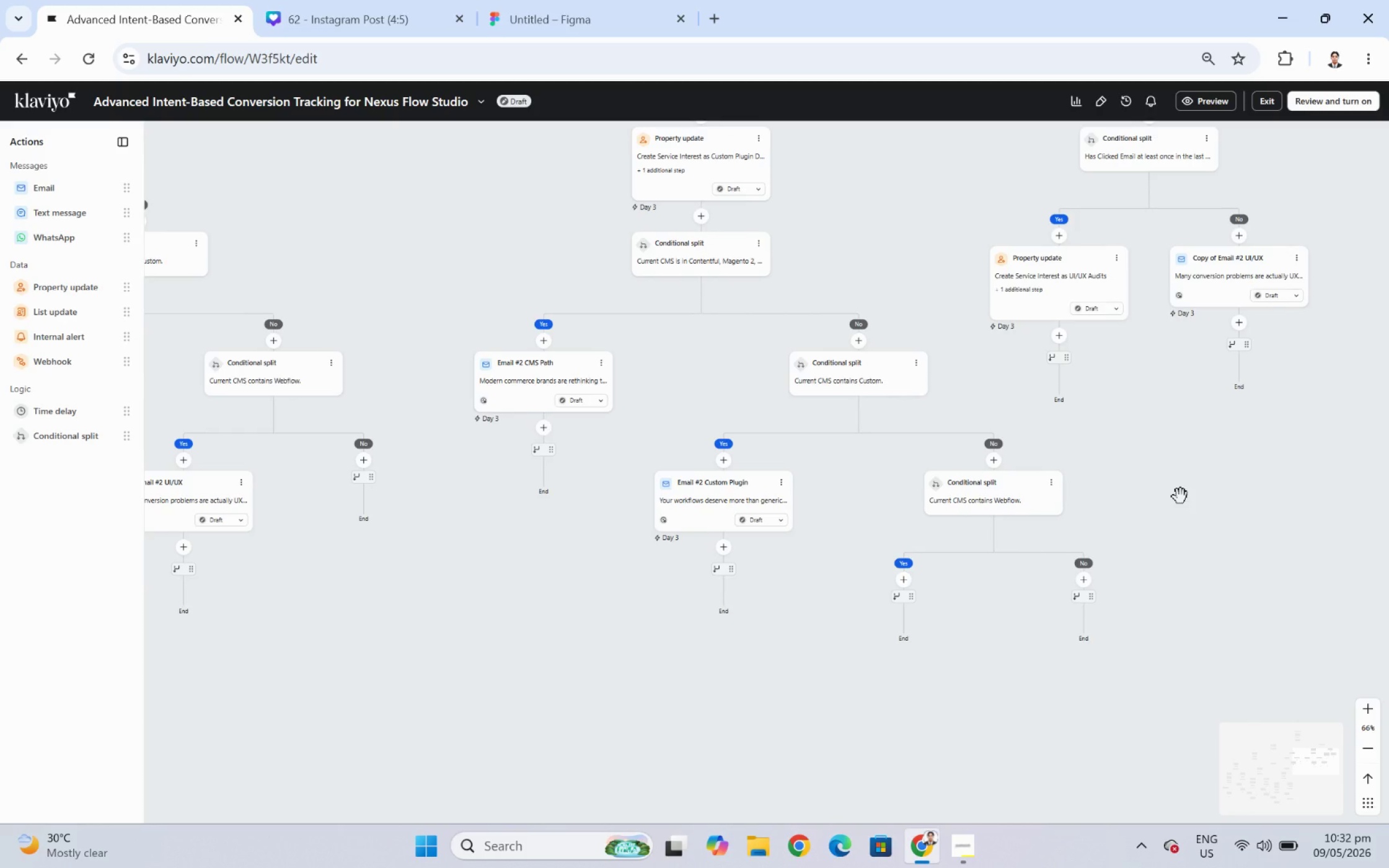 
wait(10.55)
 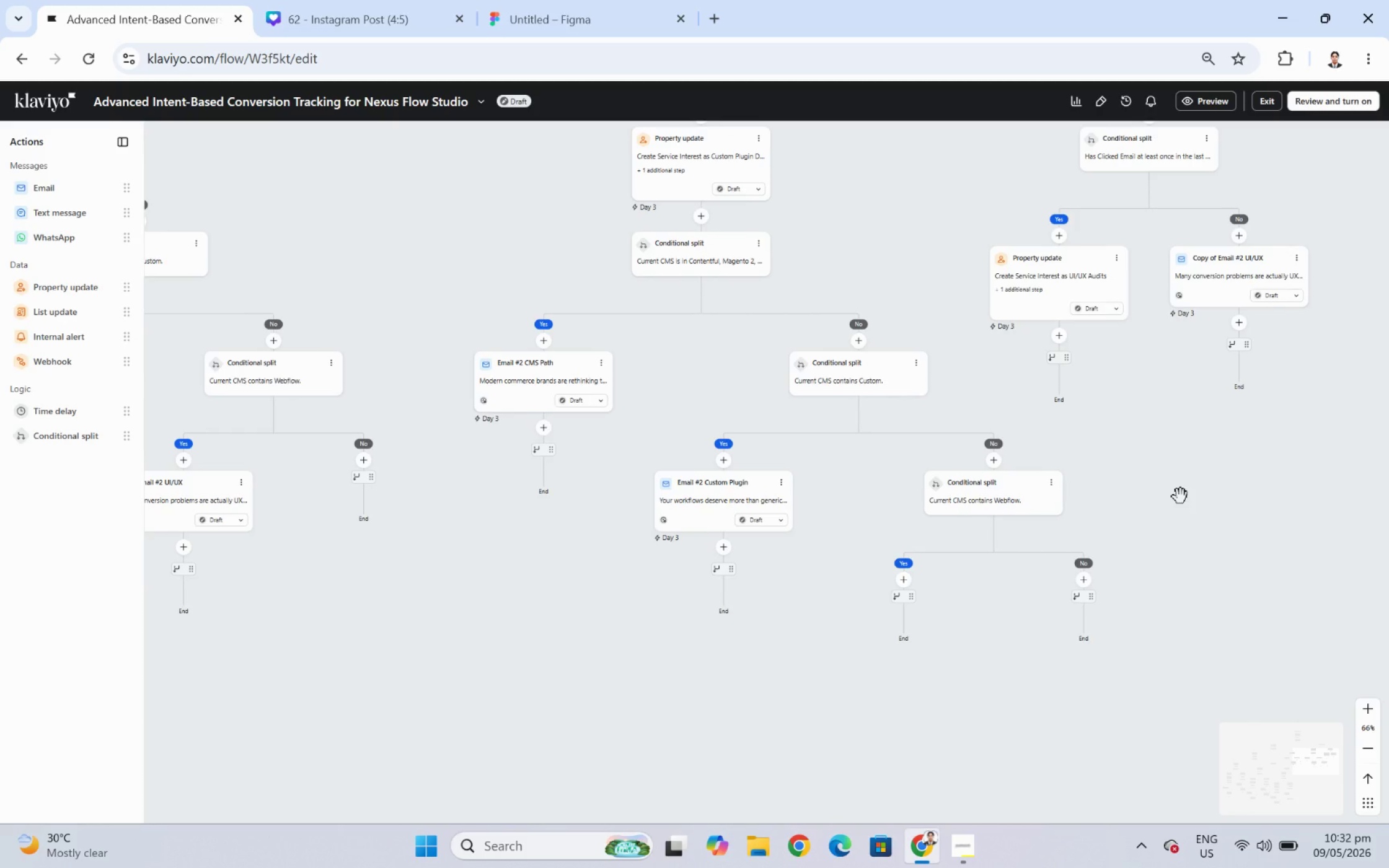 
left_click_drag(start_coordinate=[1188, 480], to_coordinate=[1268, 527])
 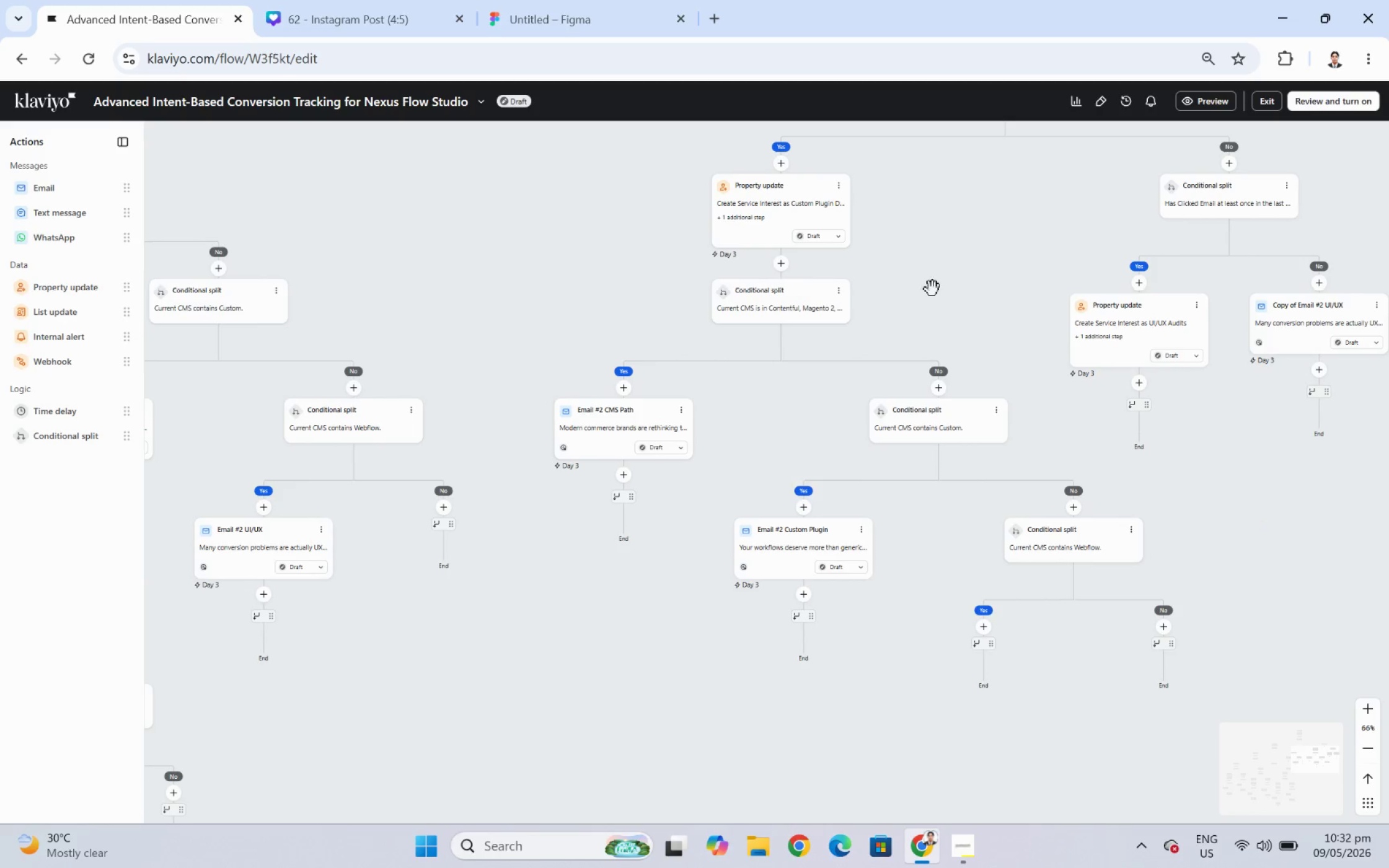 
left_click_drag(start_coordinate=[944, 289], to_coordinate=[972, 359])
 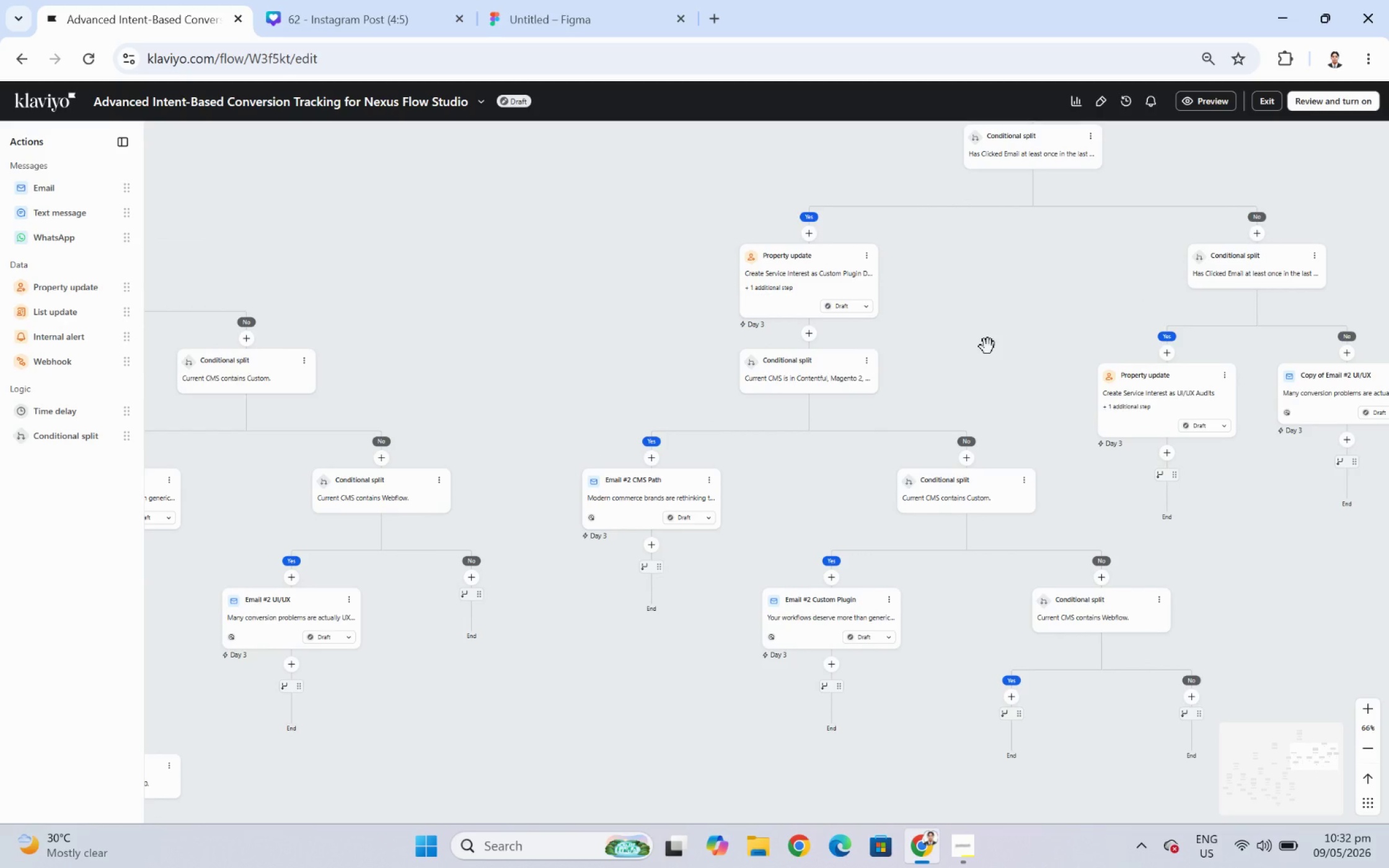 
left_click_drag(start_coordinate=[987, 346], to_coordinate=[950, 356])
 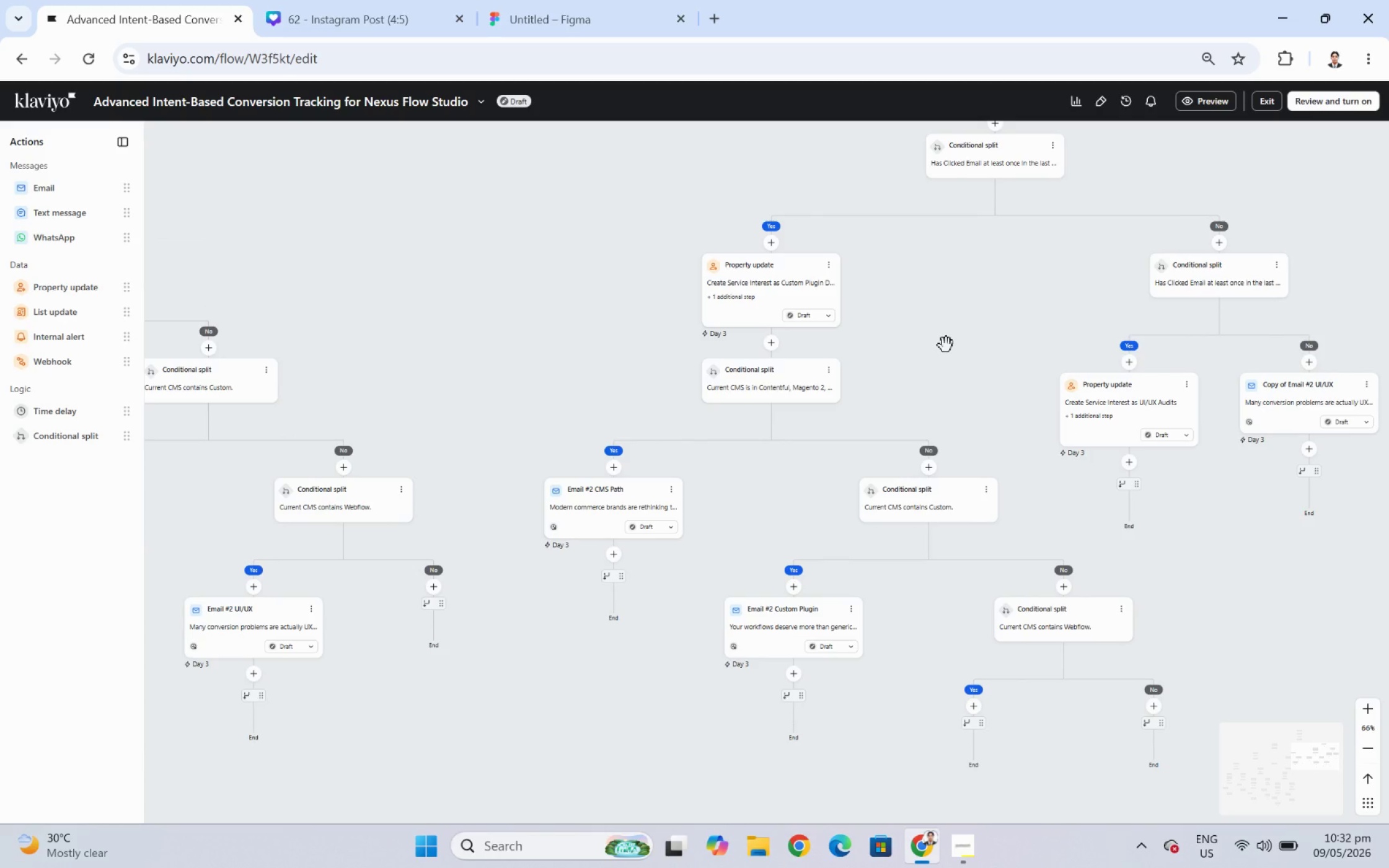 
wait(13.22)
 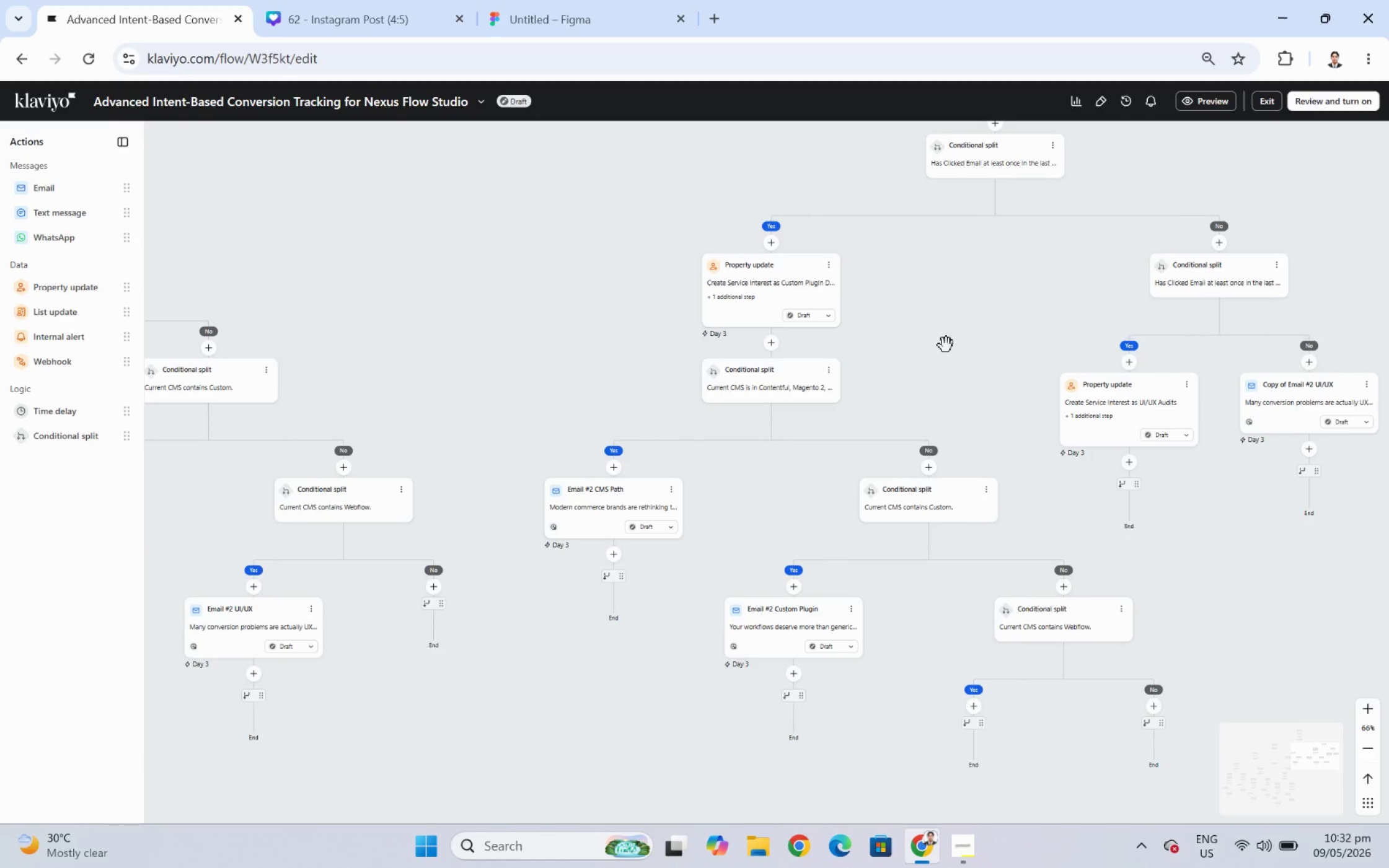 
scroll: coordinate [932, 388], scroll_direction: down, amount: 1.0
 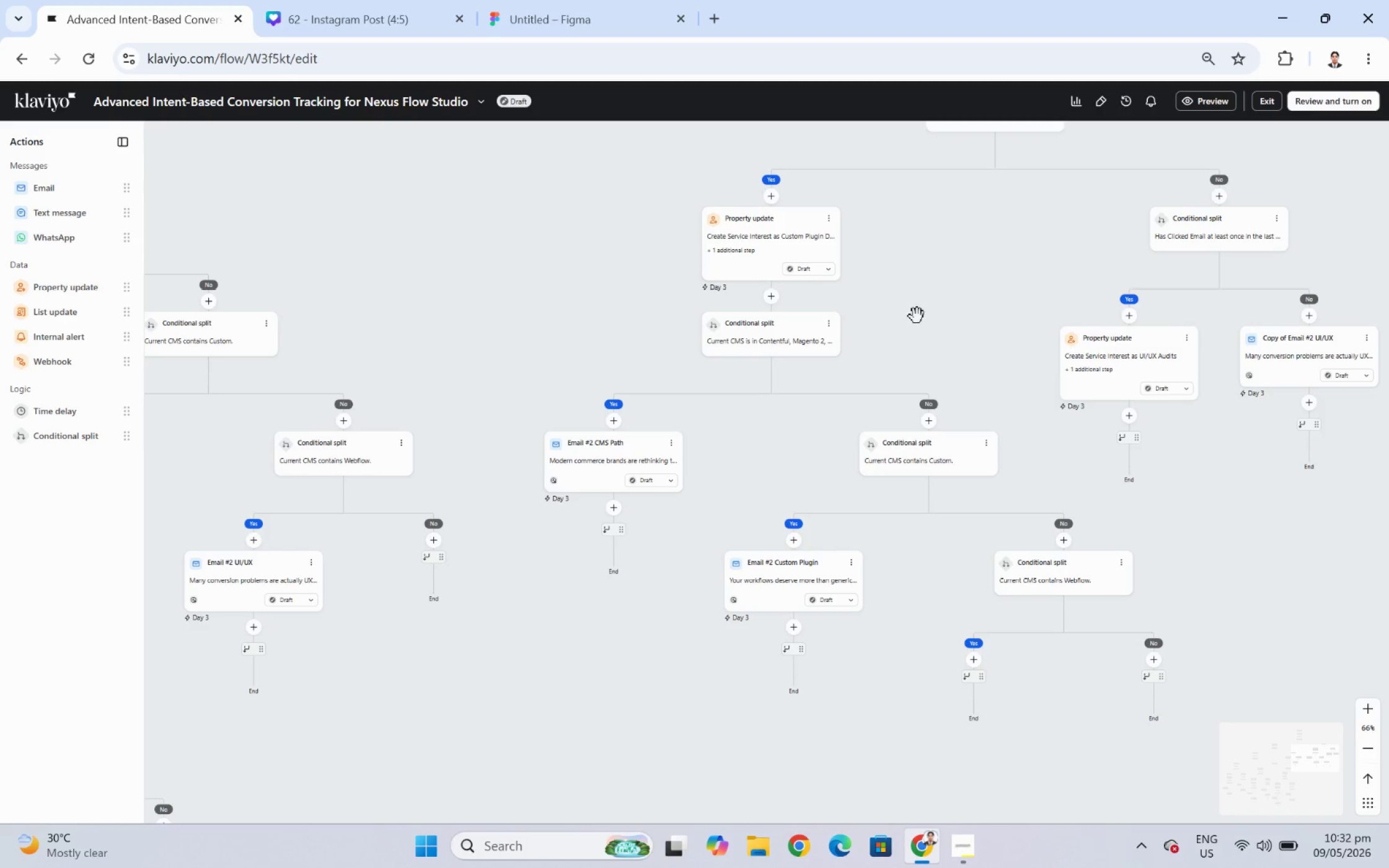 
scroll: coordinate [914, 313], scroll_direction: up, amount: 2.0
 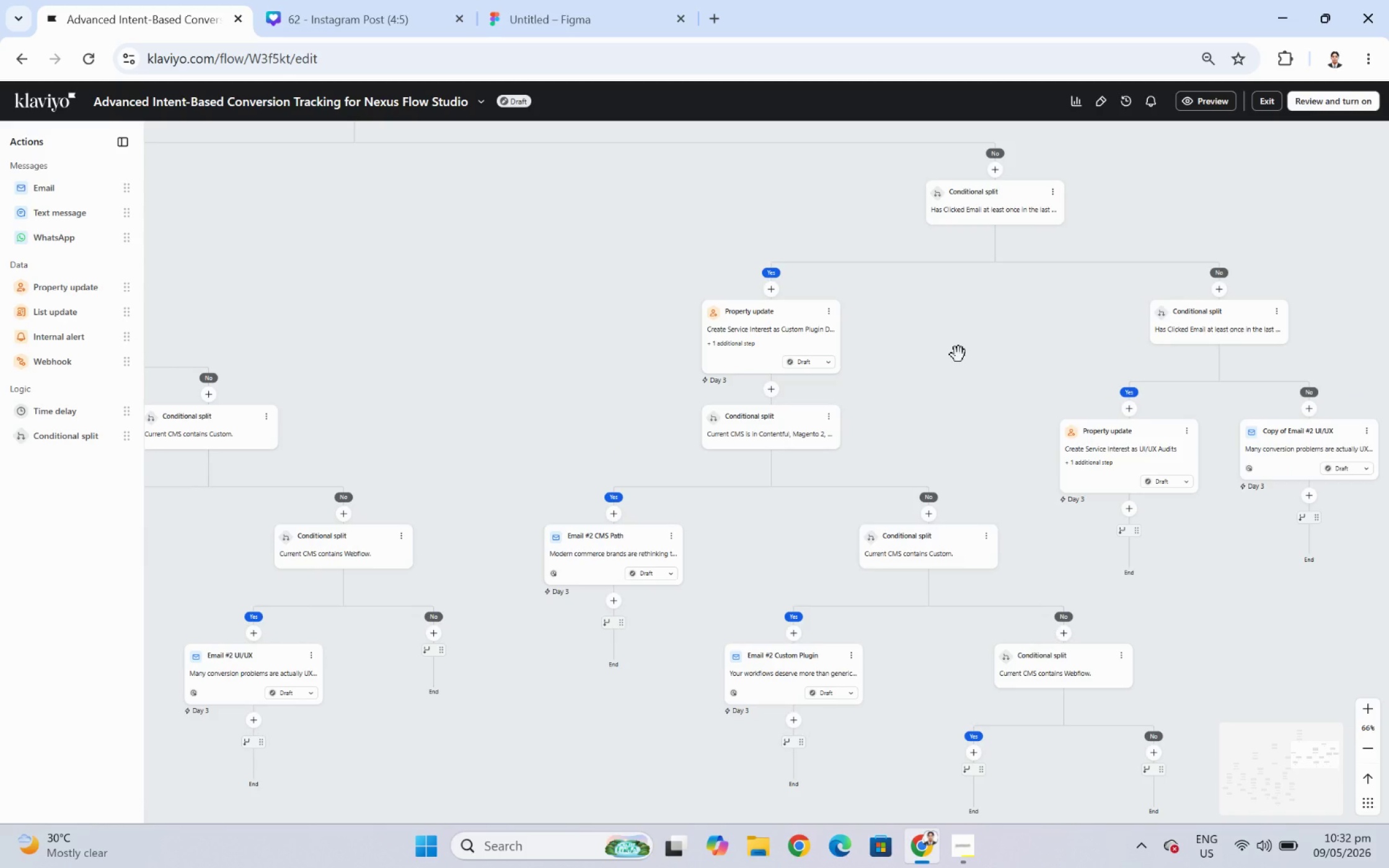 
left_click_drag(start_coordinate=[958, 354], to_coordinate=[910, 318])
 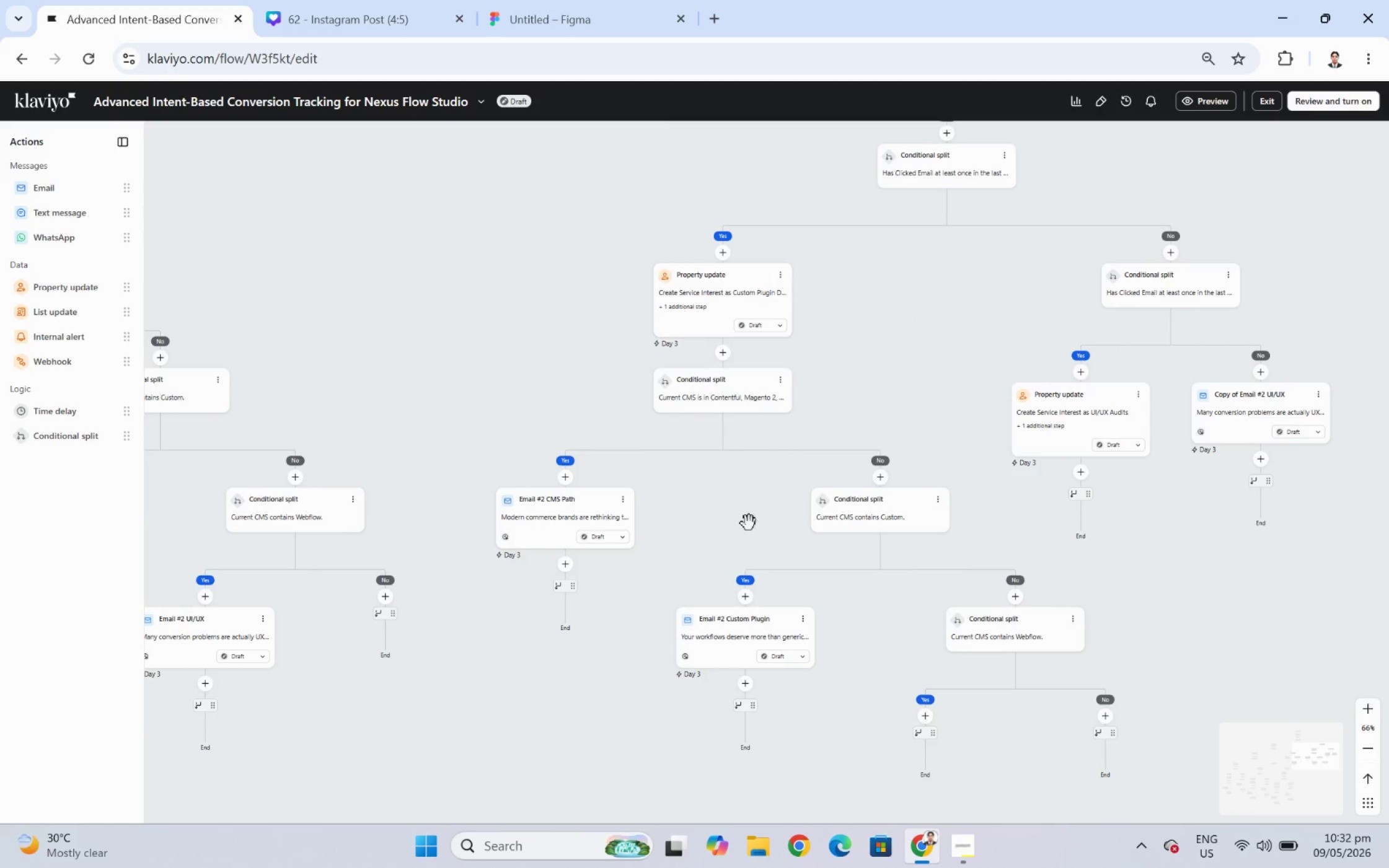 
left_click_drag(start_coordinate=[748, 524], to_coordinate=[722, 489])
 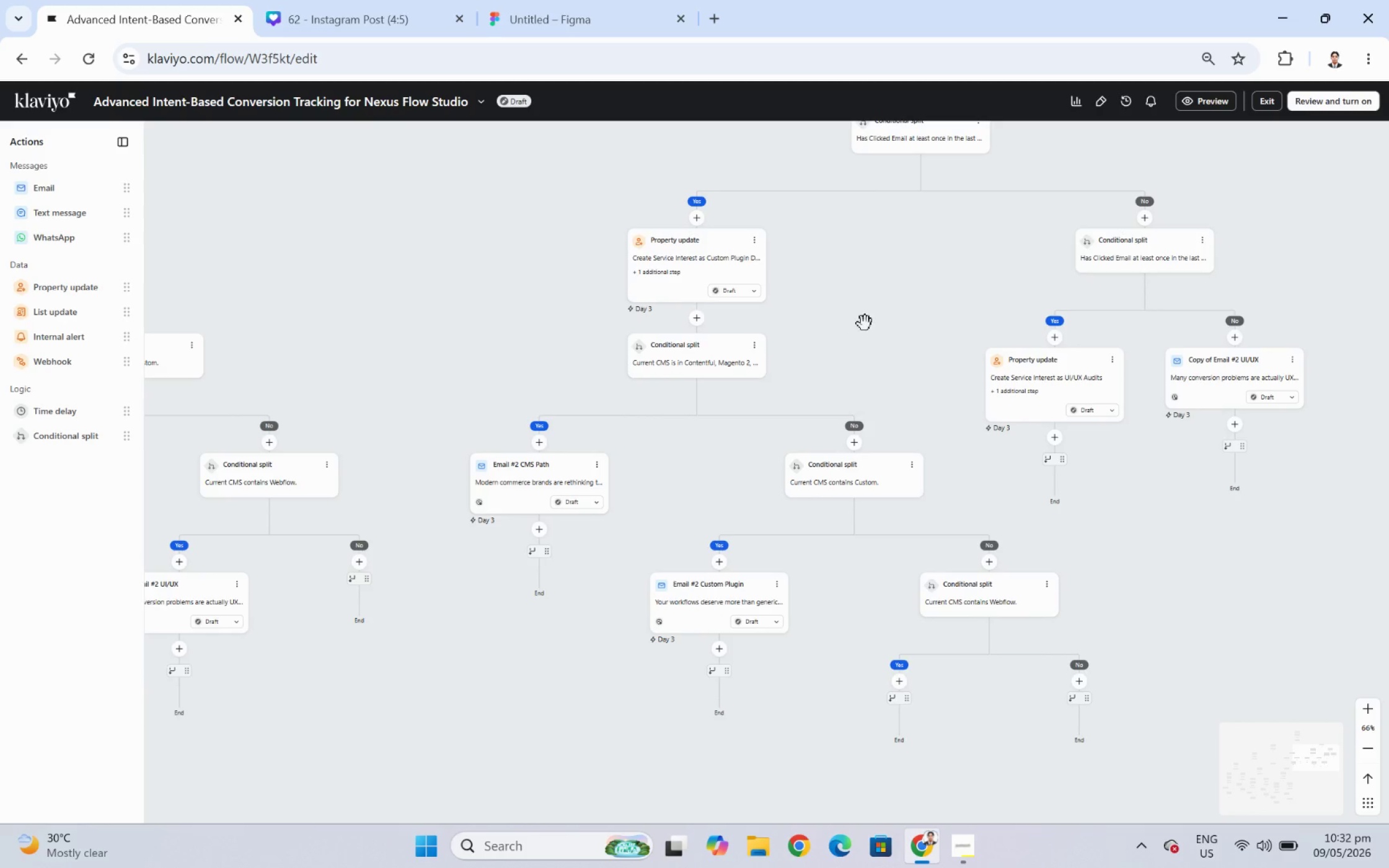 
left_click_drag(start_coordinate=[866, 322], to_coordinate=[1010, 478])
 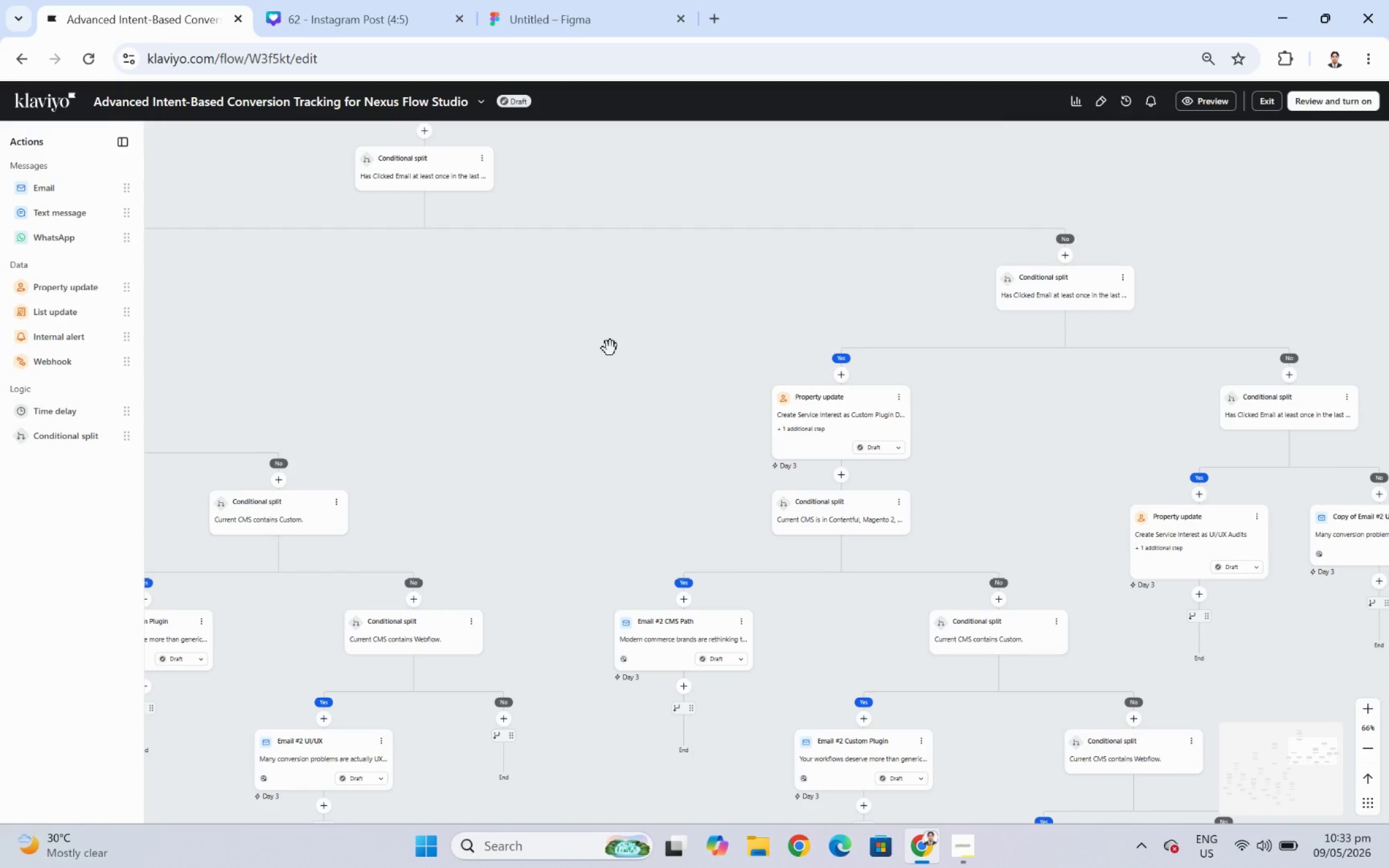 
left_click_drag(start_coordinate=[610, 348], to_coordinate=[701, 475])
 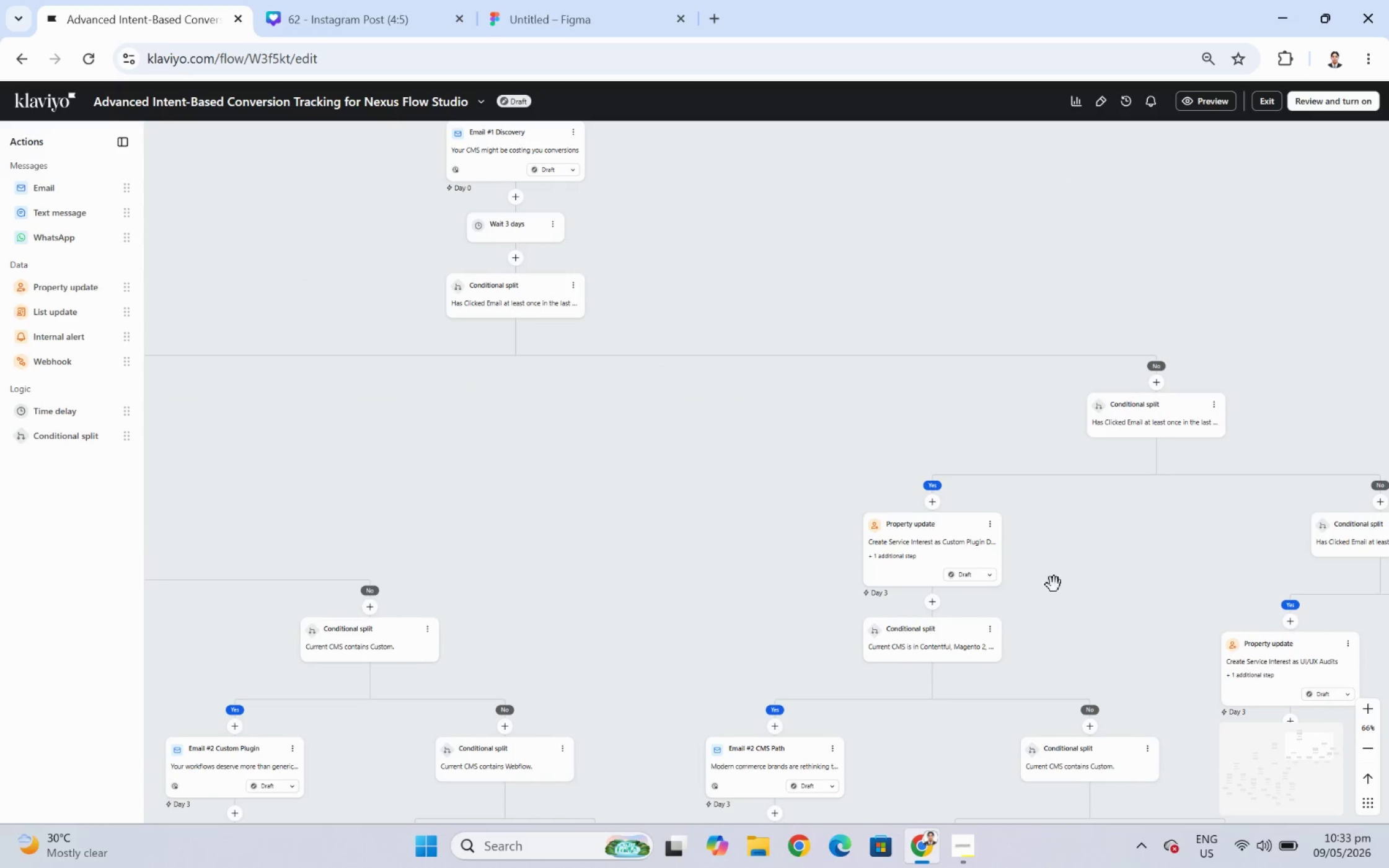 
left_click_drag(start_coordinate=[1114, 584], to_coordinate=[978, 476])
 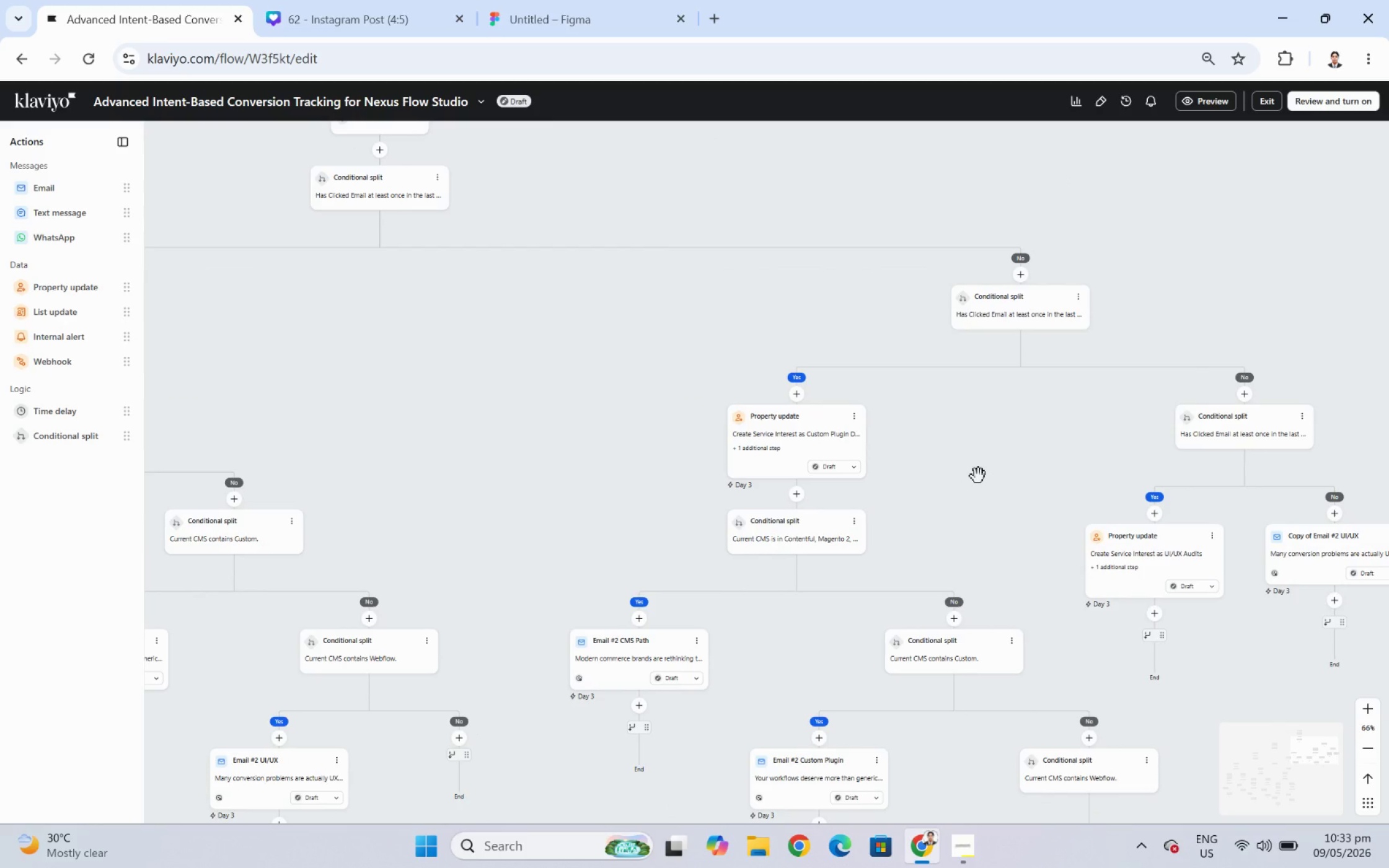 
wait(19.52)
 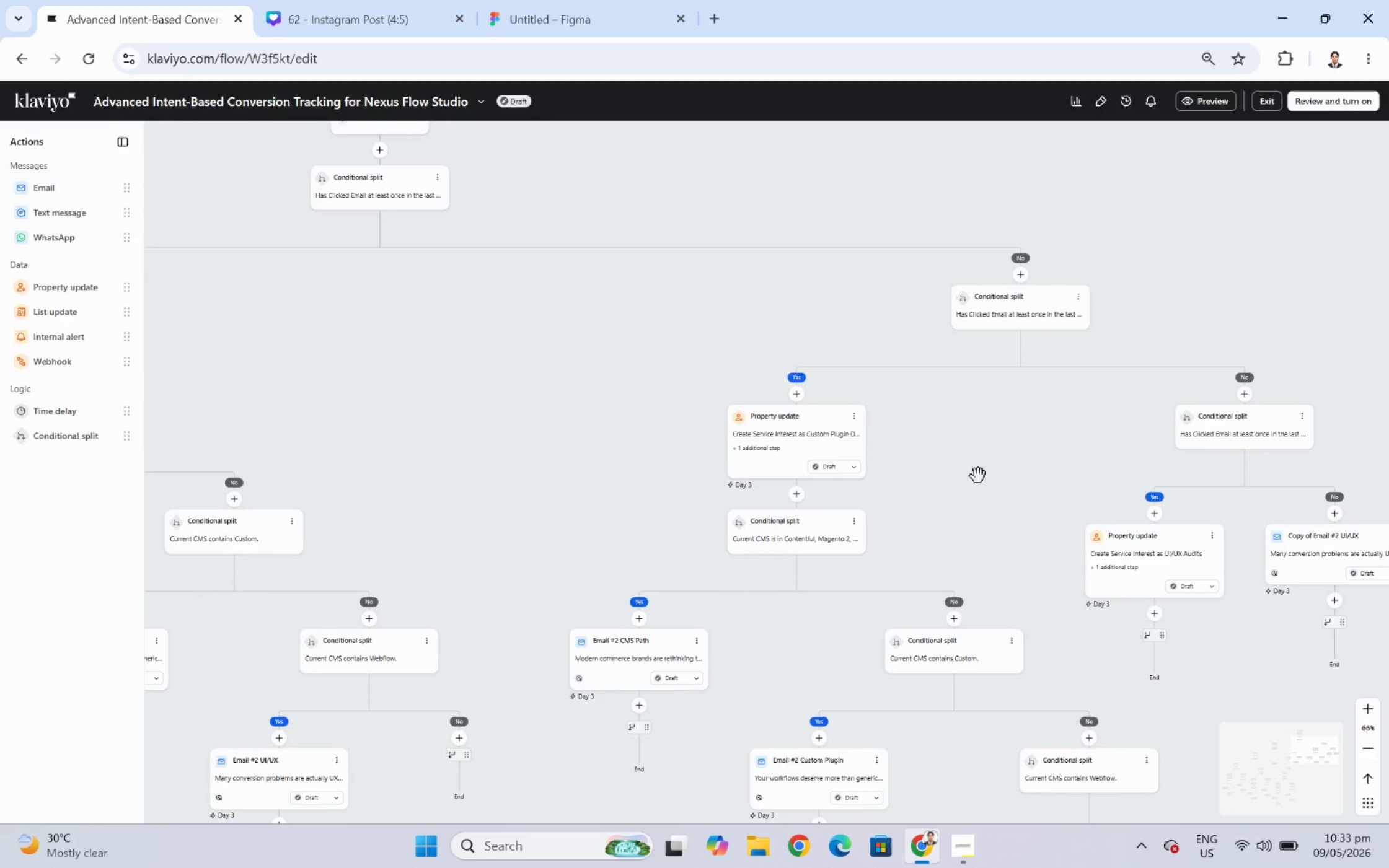 
left_click([958, 849])